 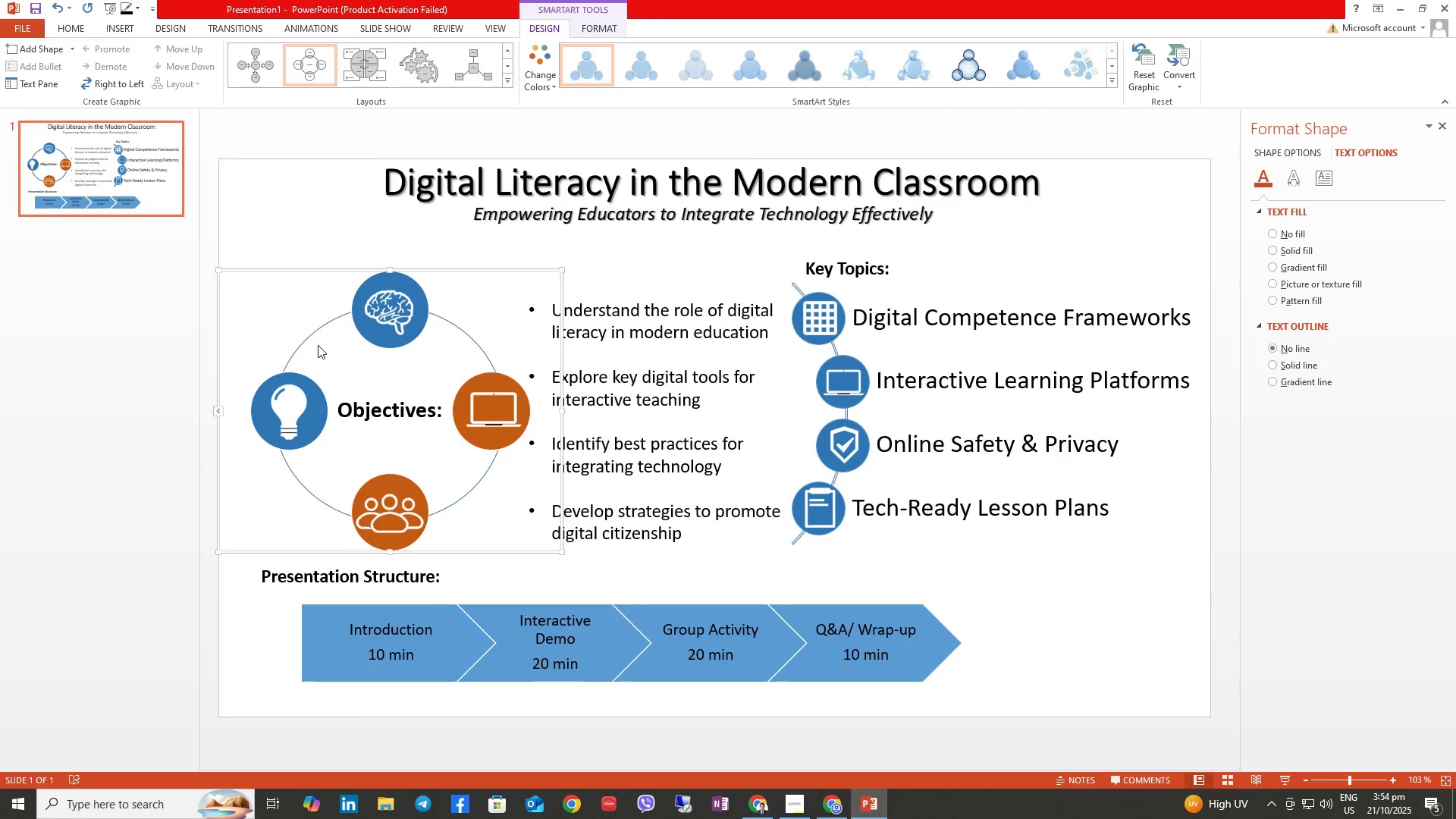 
double_click([312, 337])
 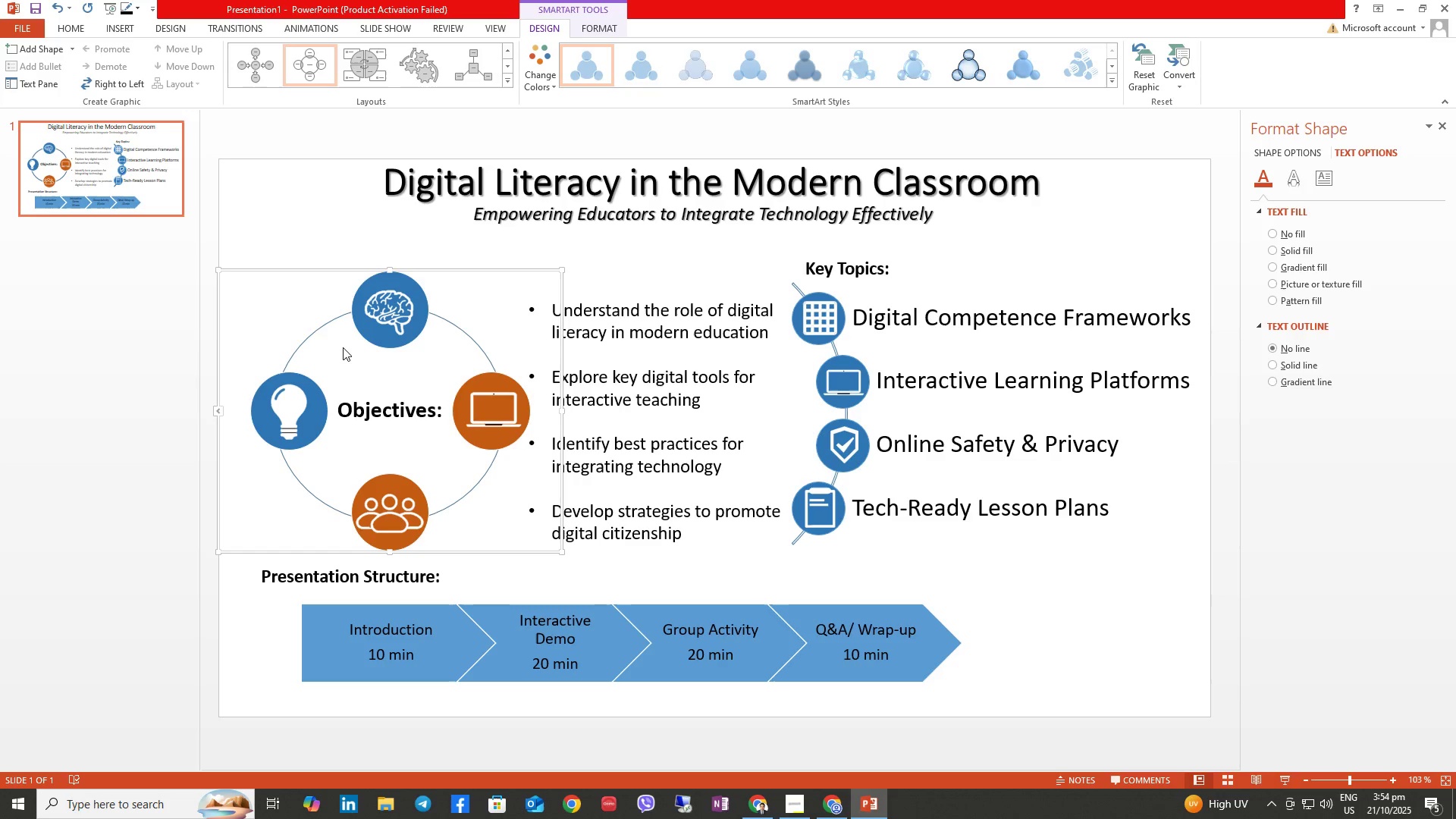 
triple_click([342, 347])
 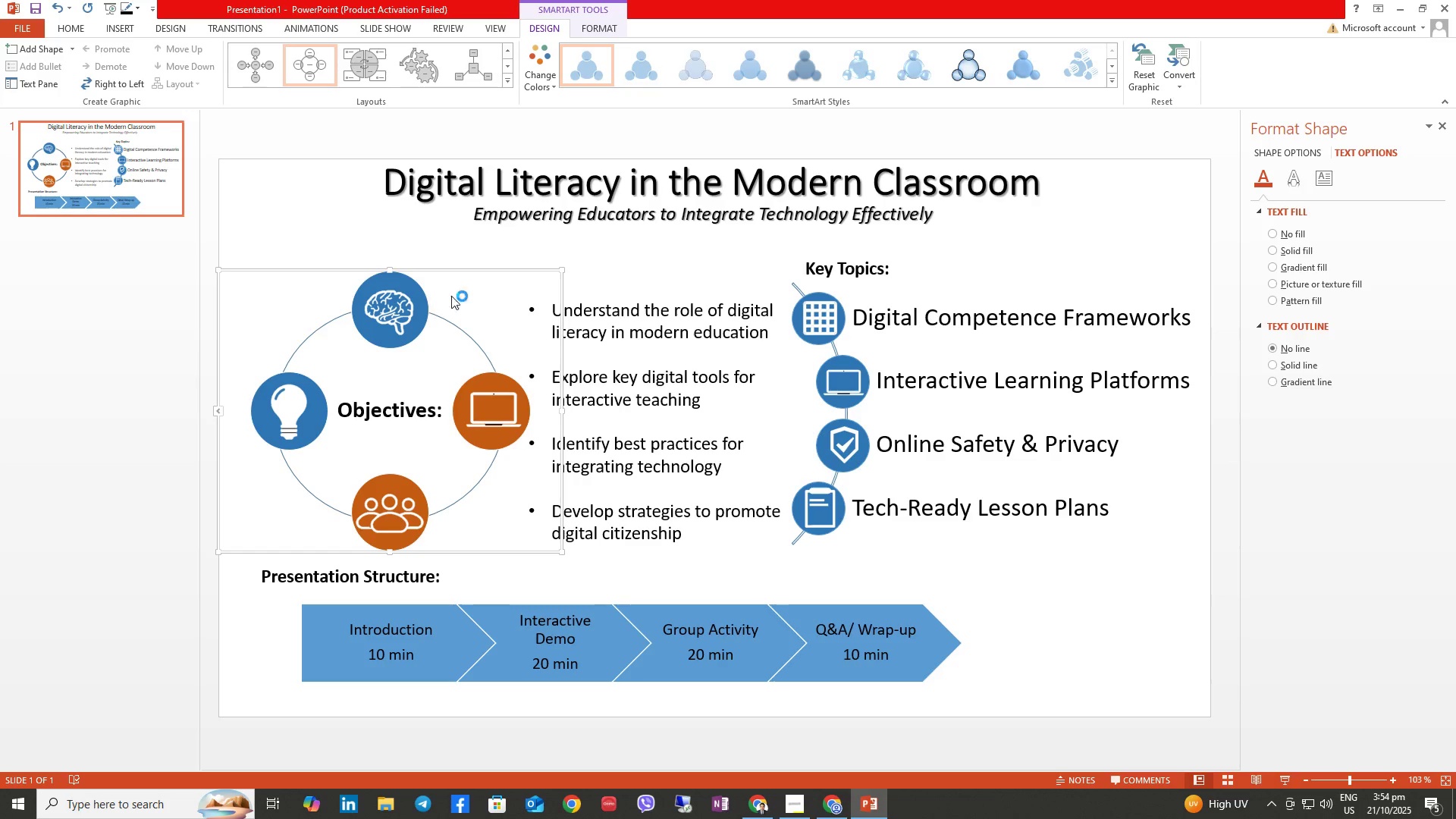 
right_click([466, 289])
 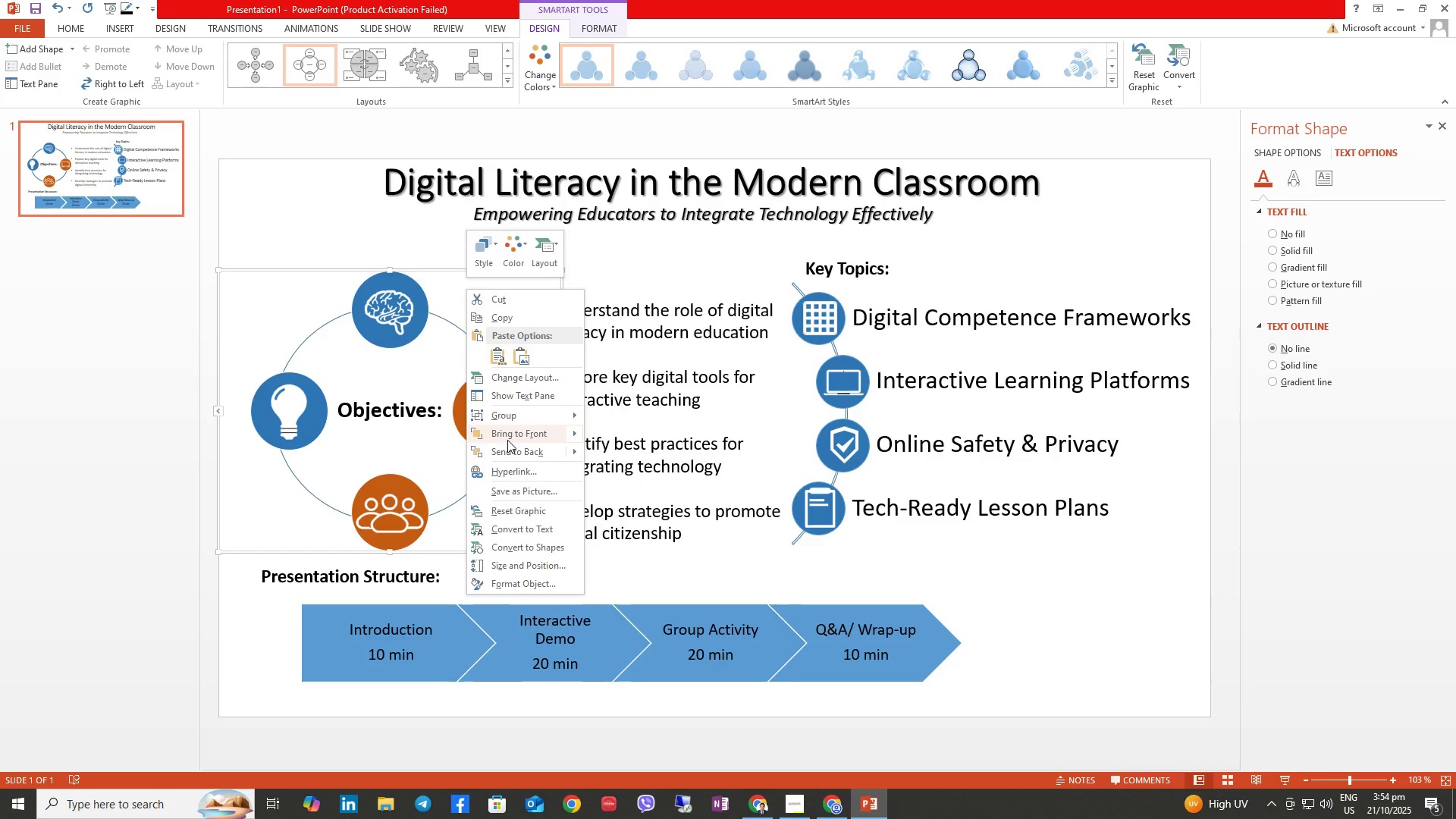 
left_click([510, 419])
 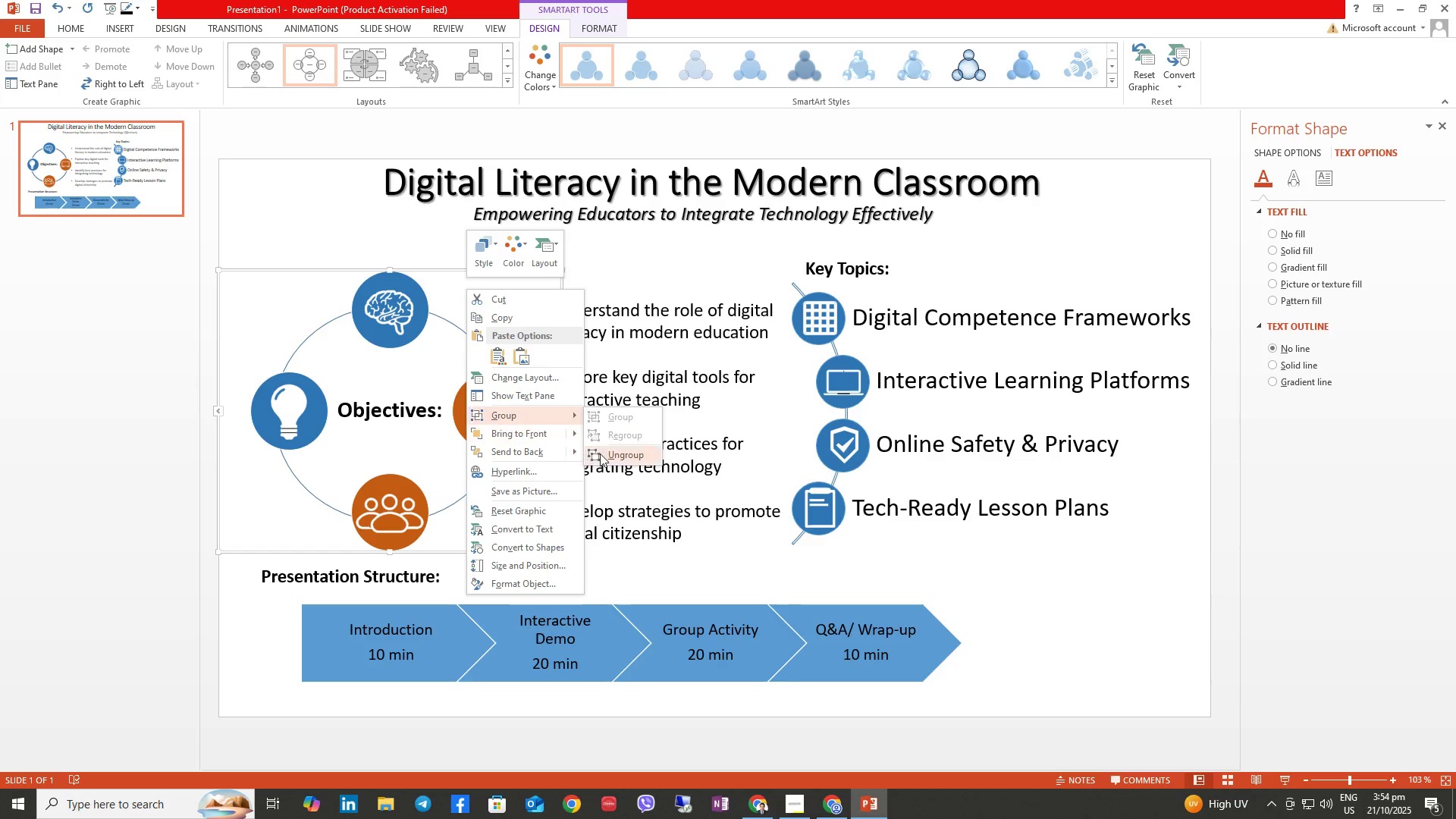 
left_click([603, 453])
 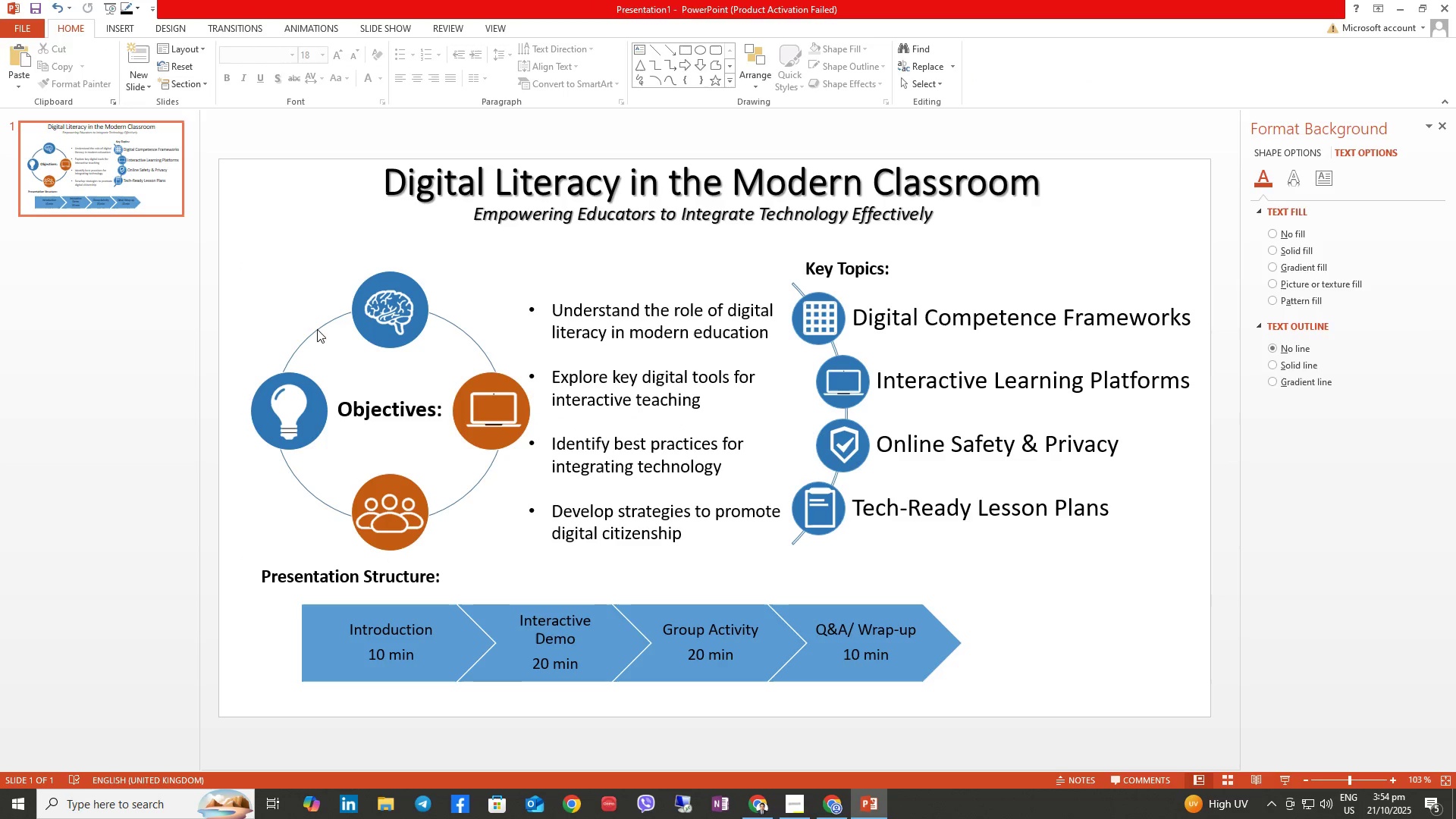 
double_click([318, 329])
 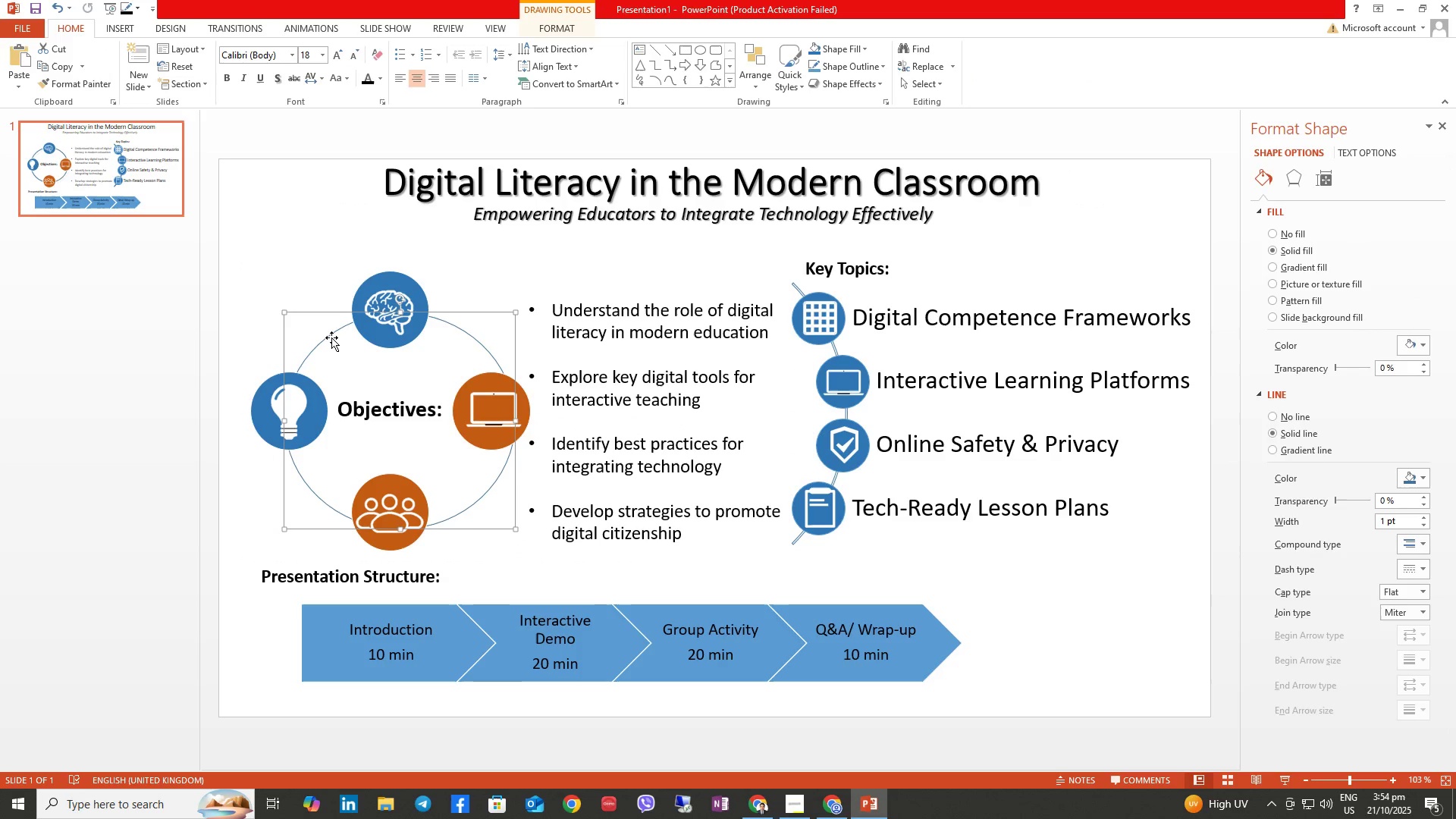 
key(Control+Z)
 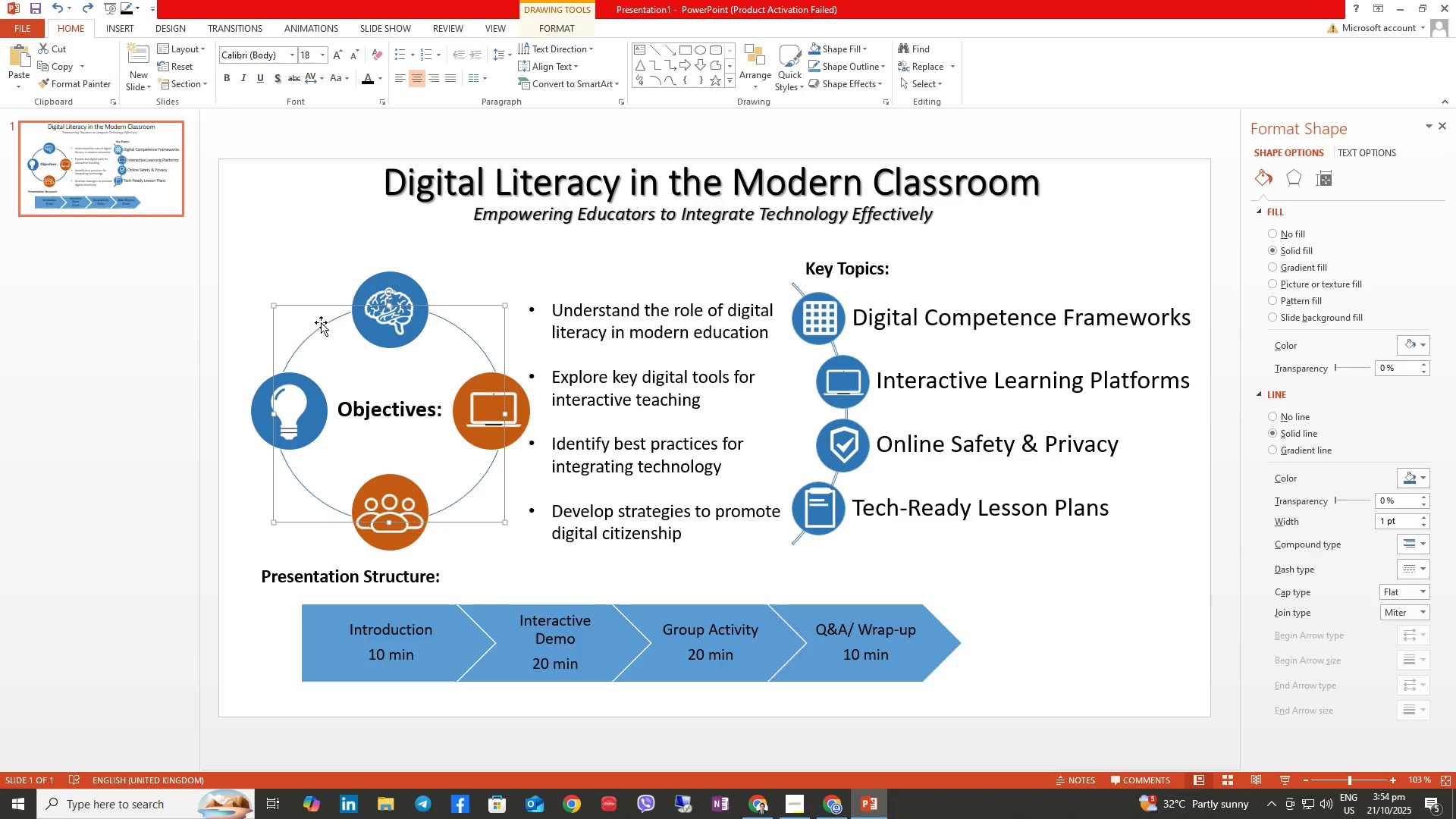 
right_click([321, 322])
 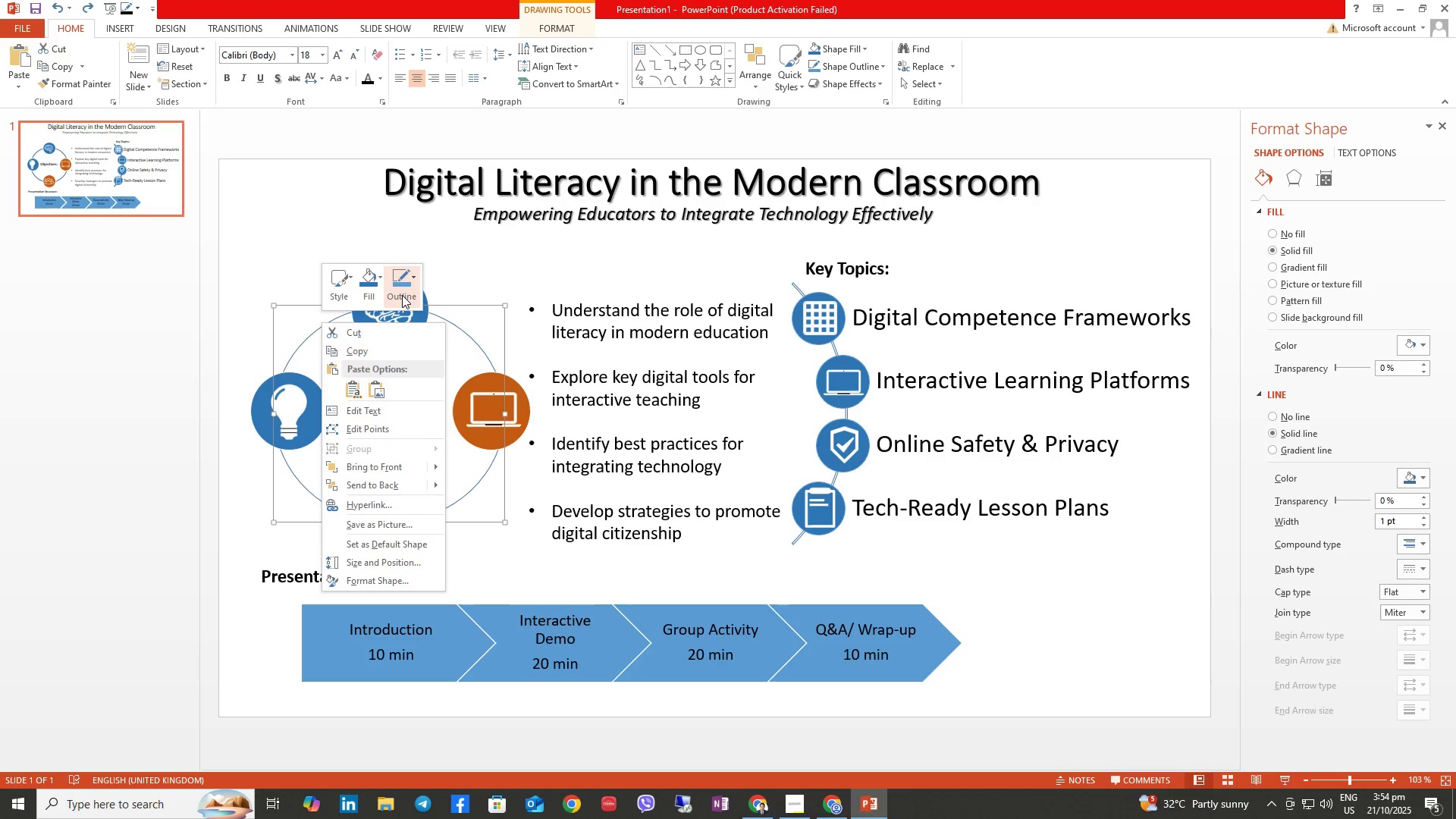 
left_click([409, 292])
 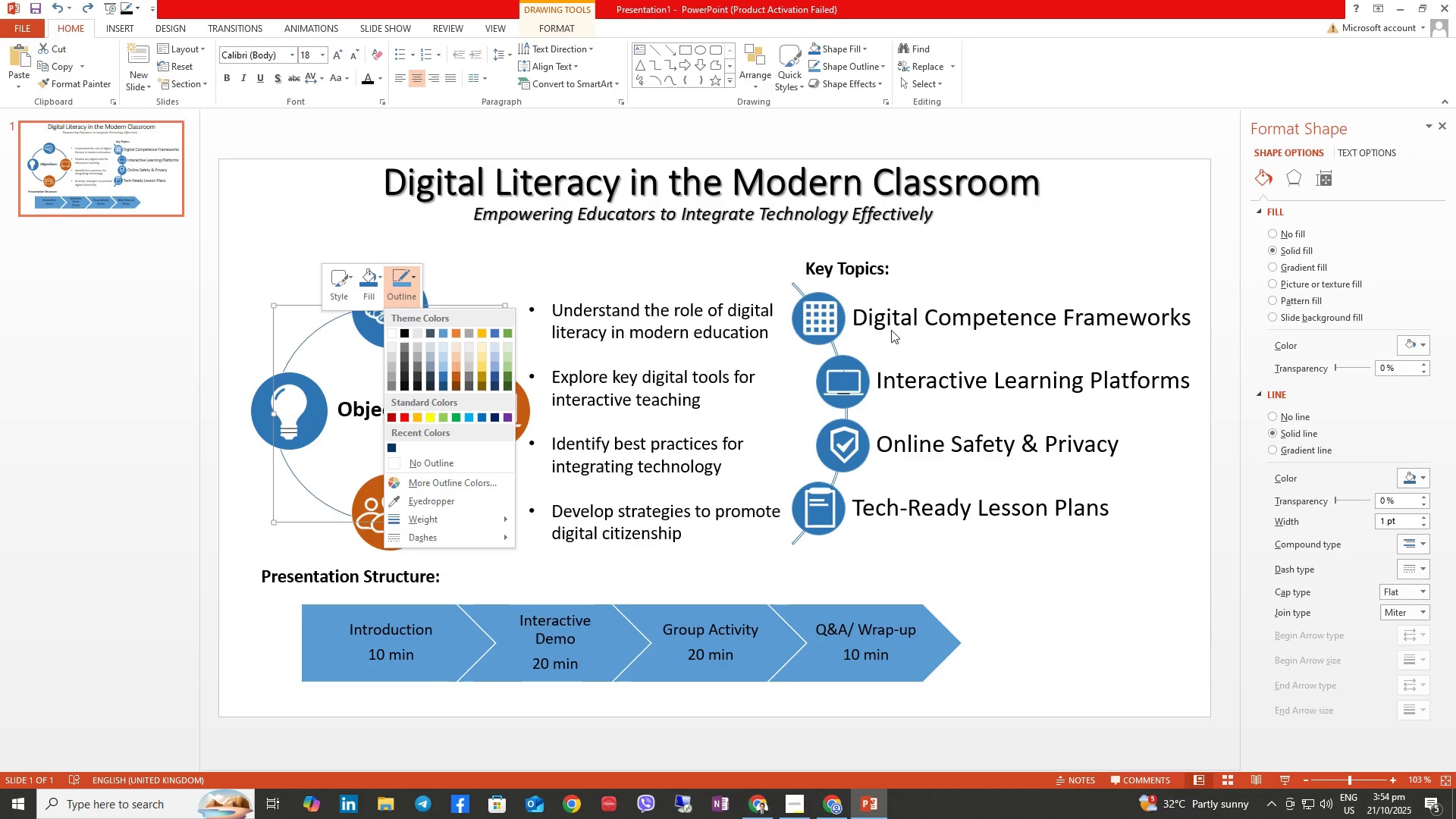 
left_click([1294, 432])
 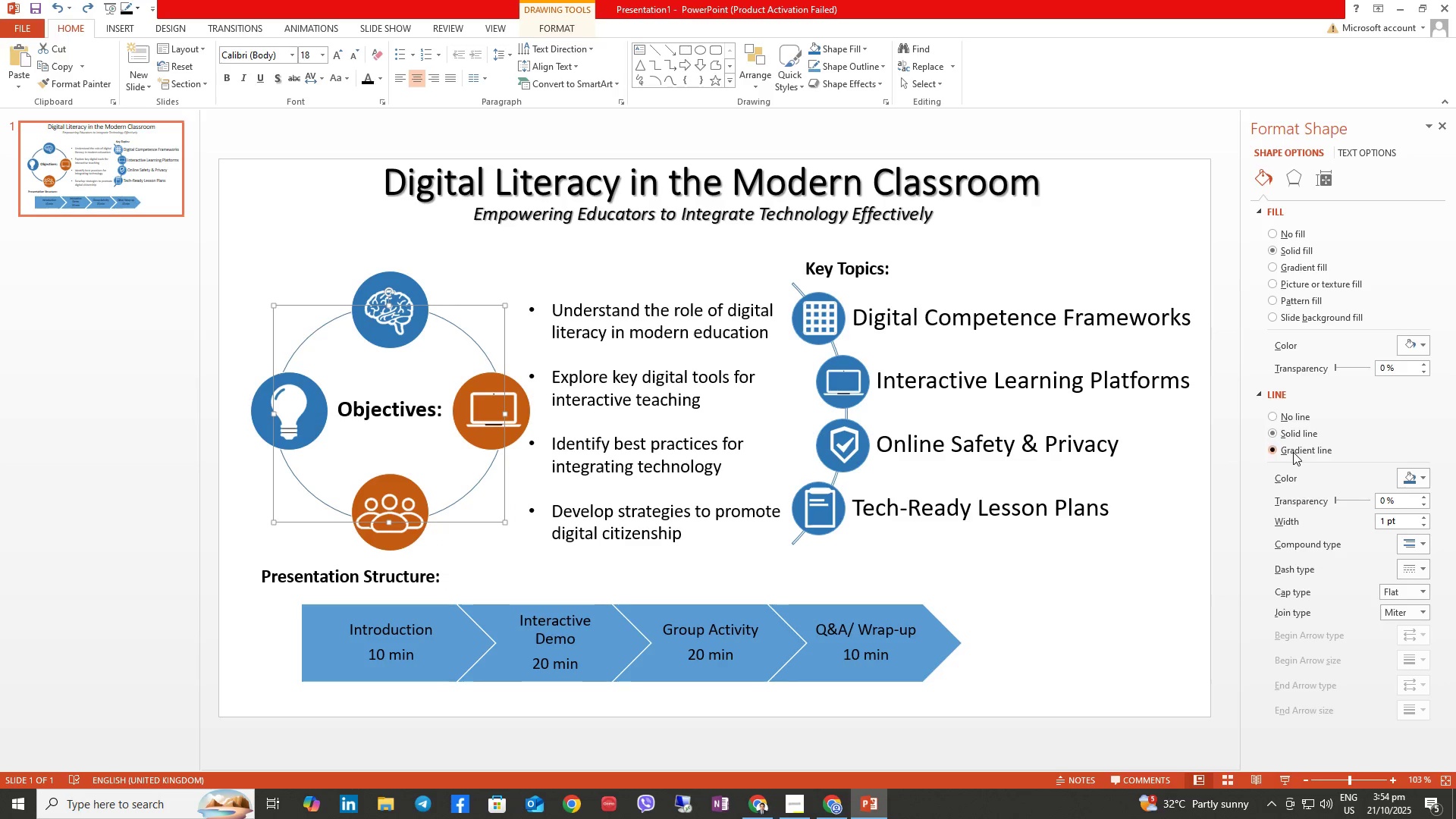 
left_click([1293, 452])
 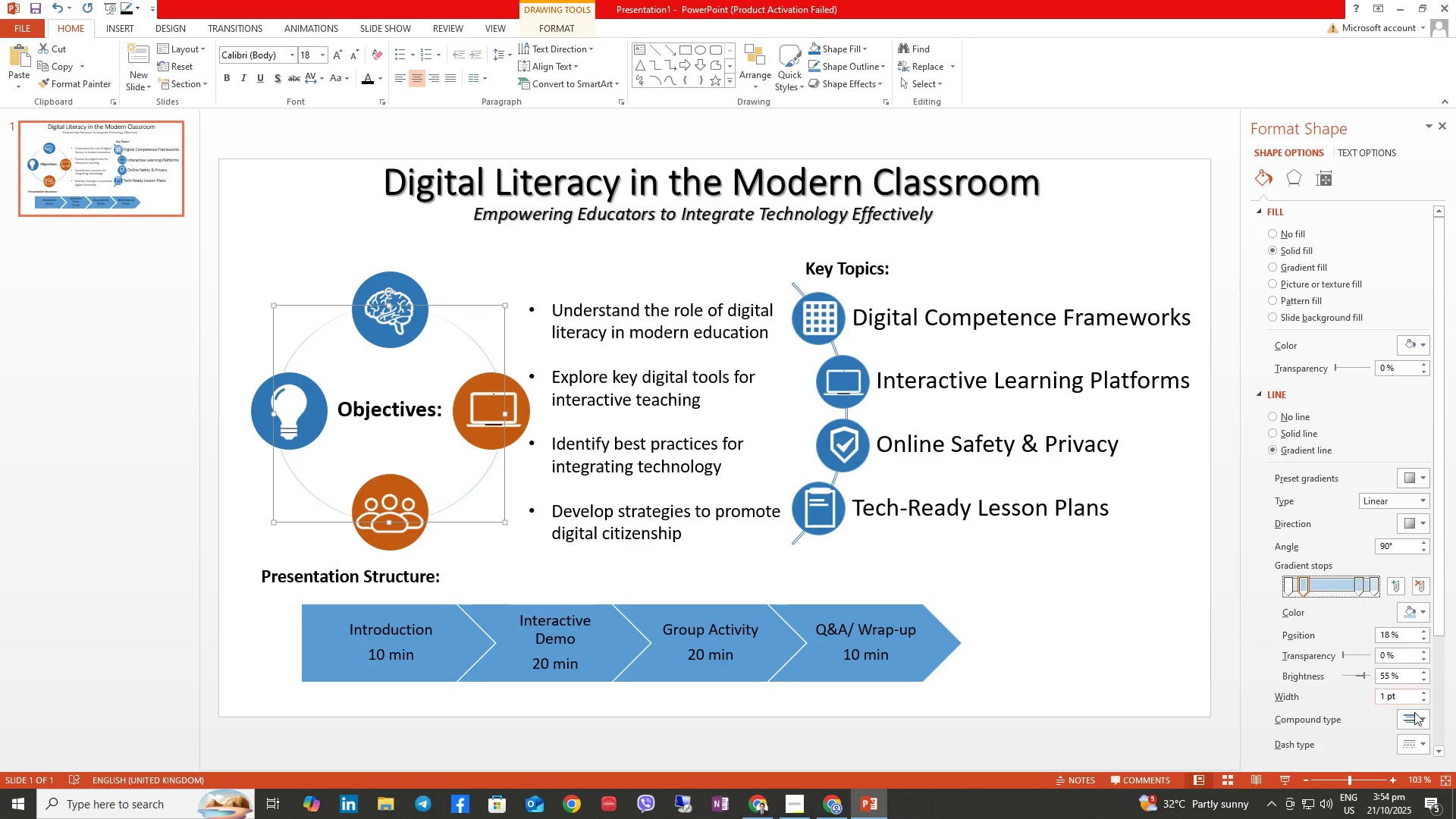 
double_click([1422, 692])
 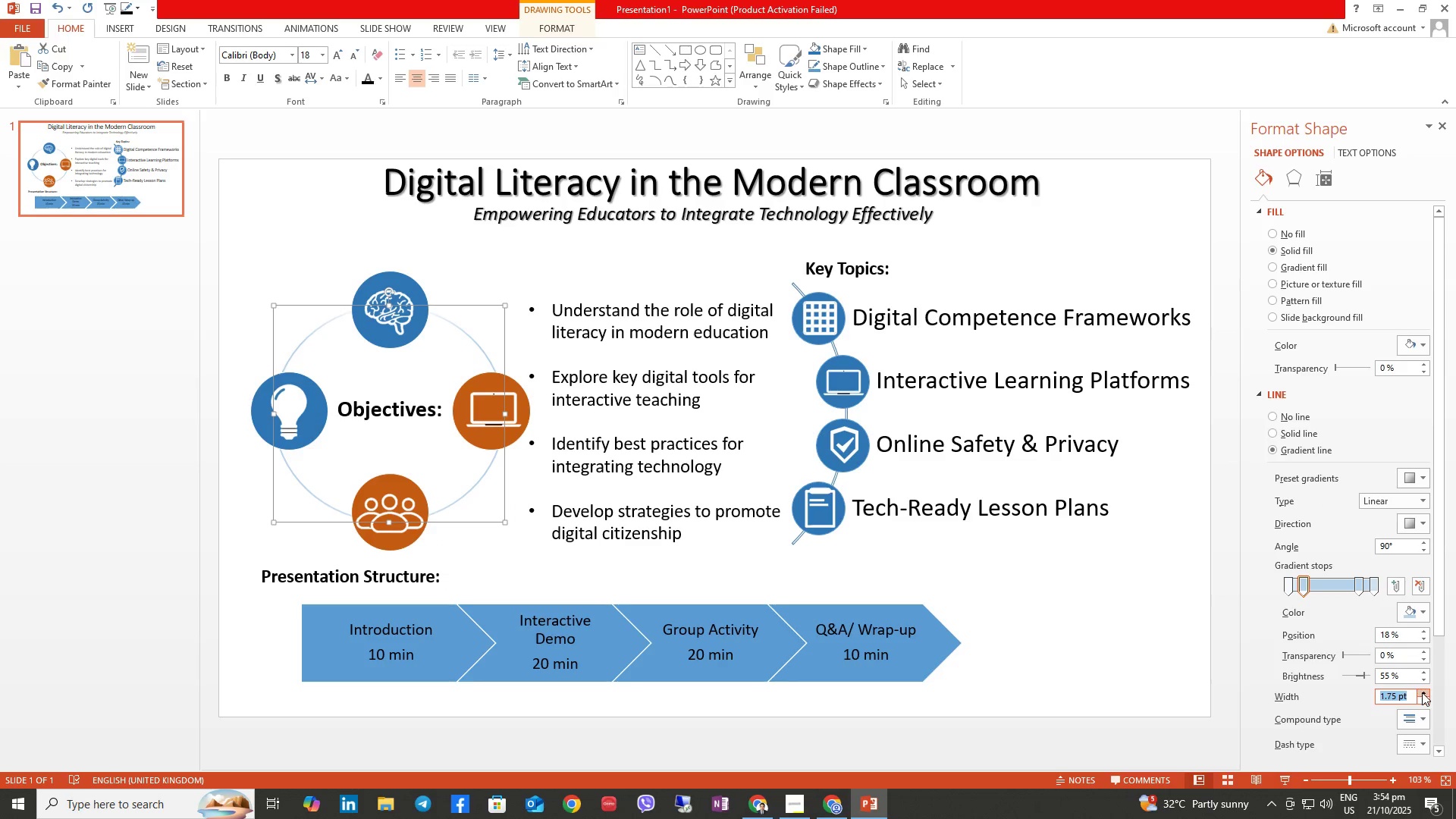 
triple_click([1422, 692])
 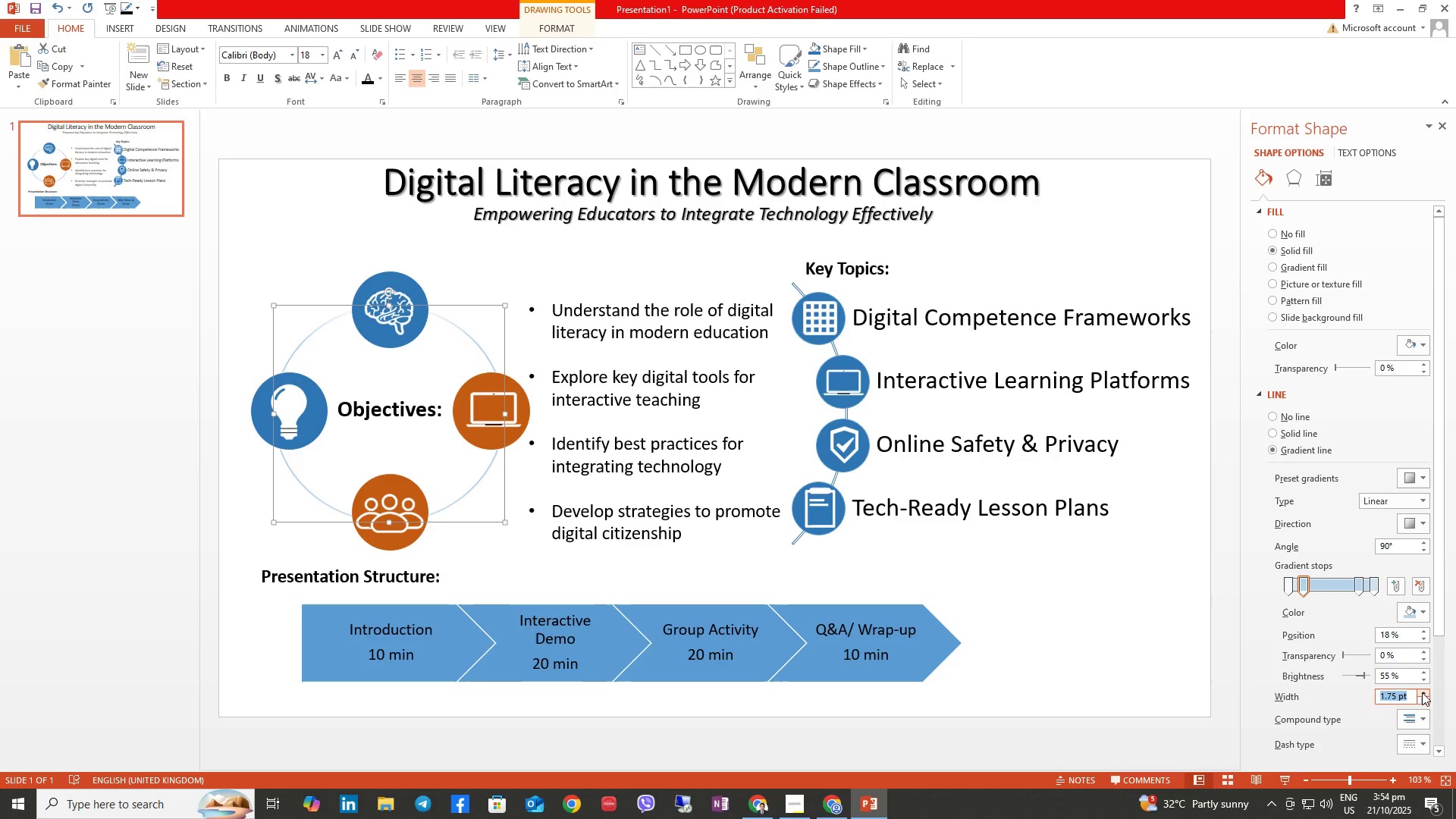 
triple_click([1422, 692])
 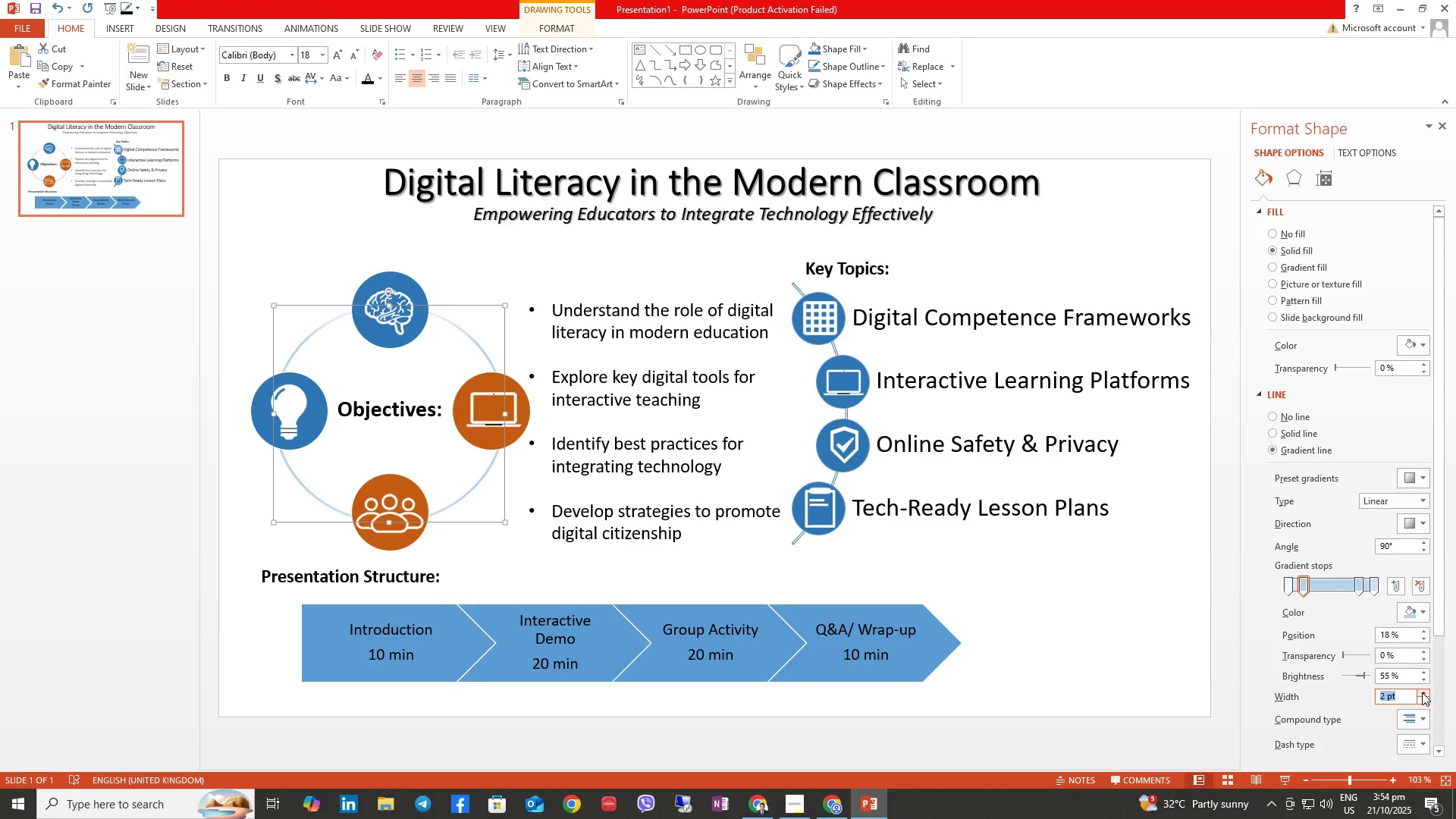 
left_click([1423, 692])
 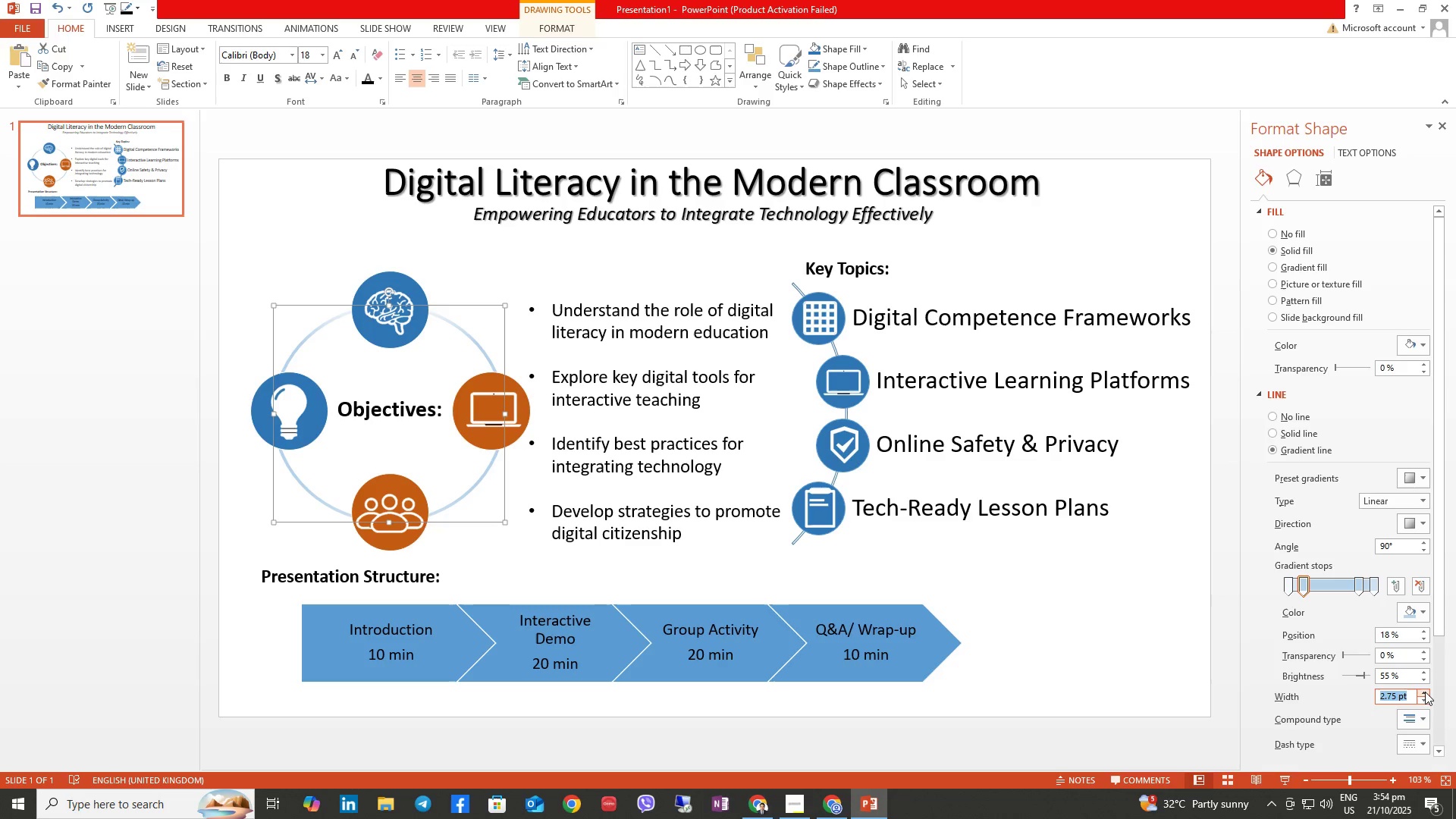 
left_click([1426, 692])
 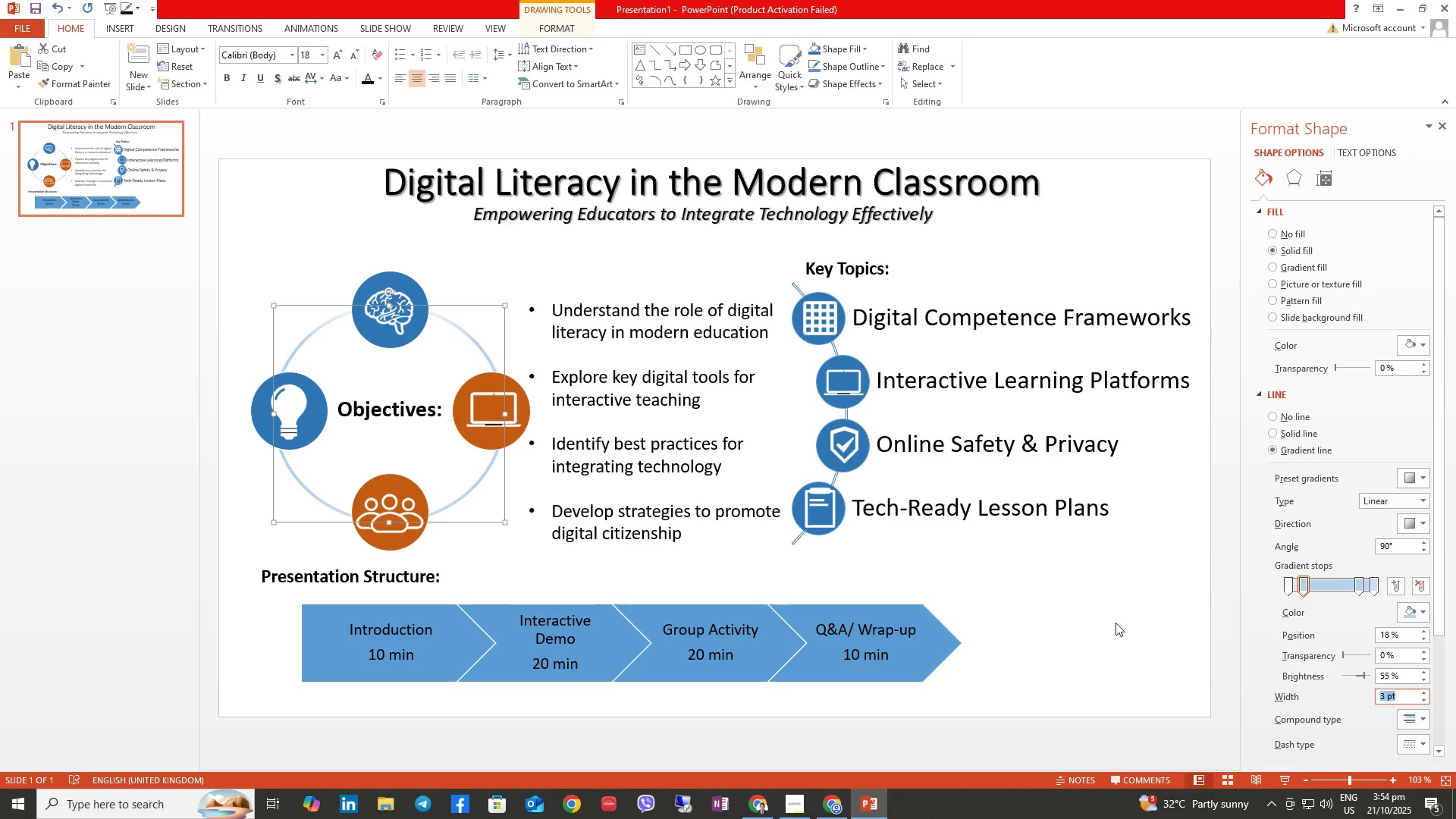 
left_click([1098, 623])
 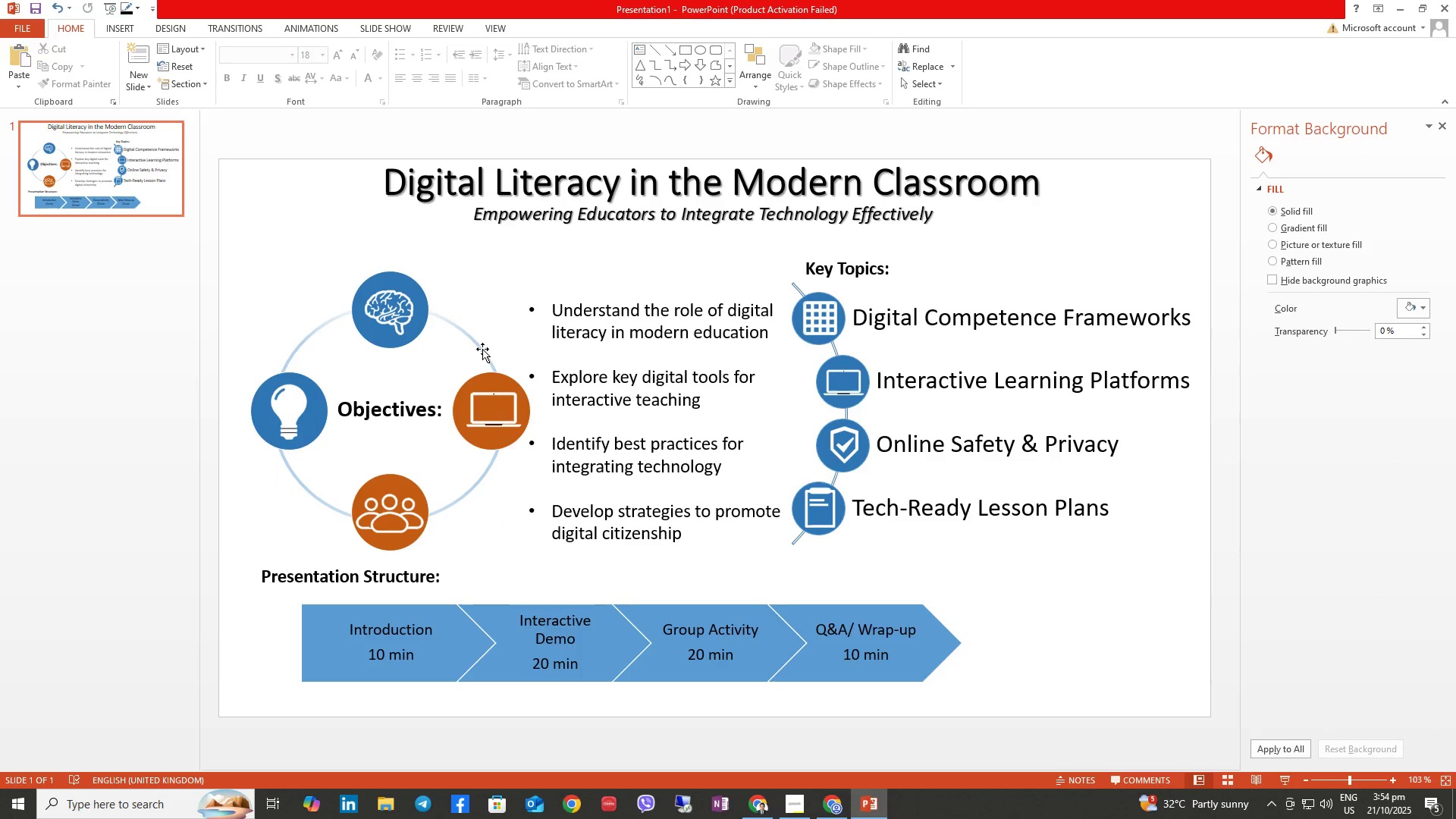 
left_click([482, 347])
 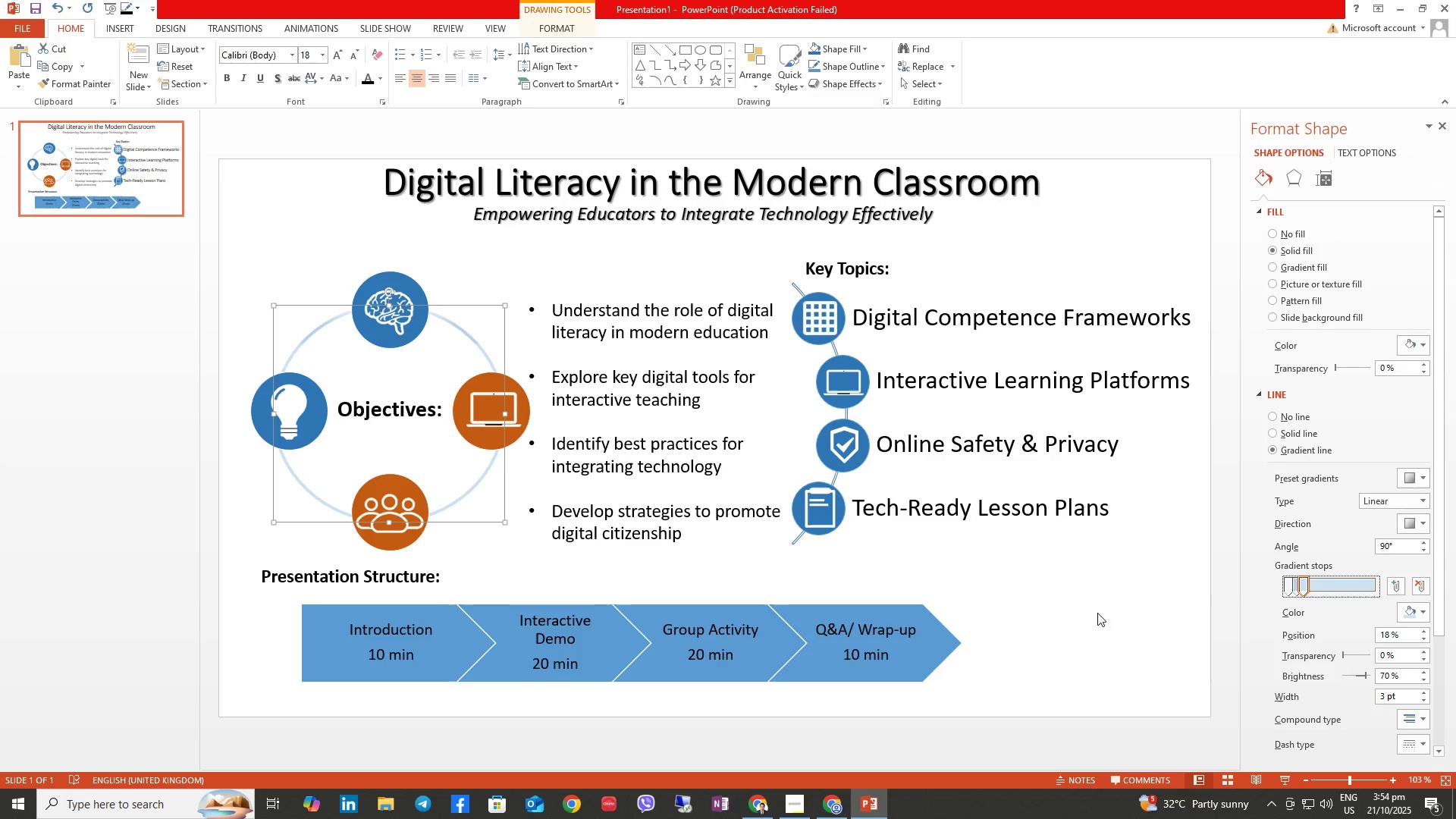 
wait(9.74)
 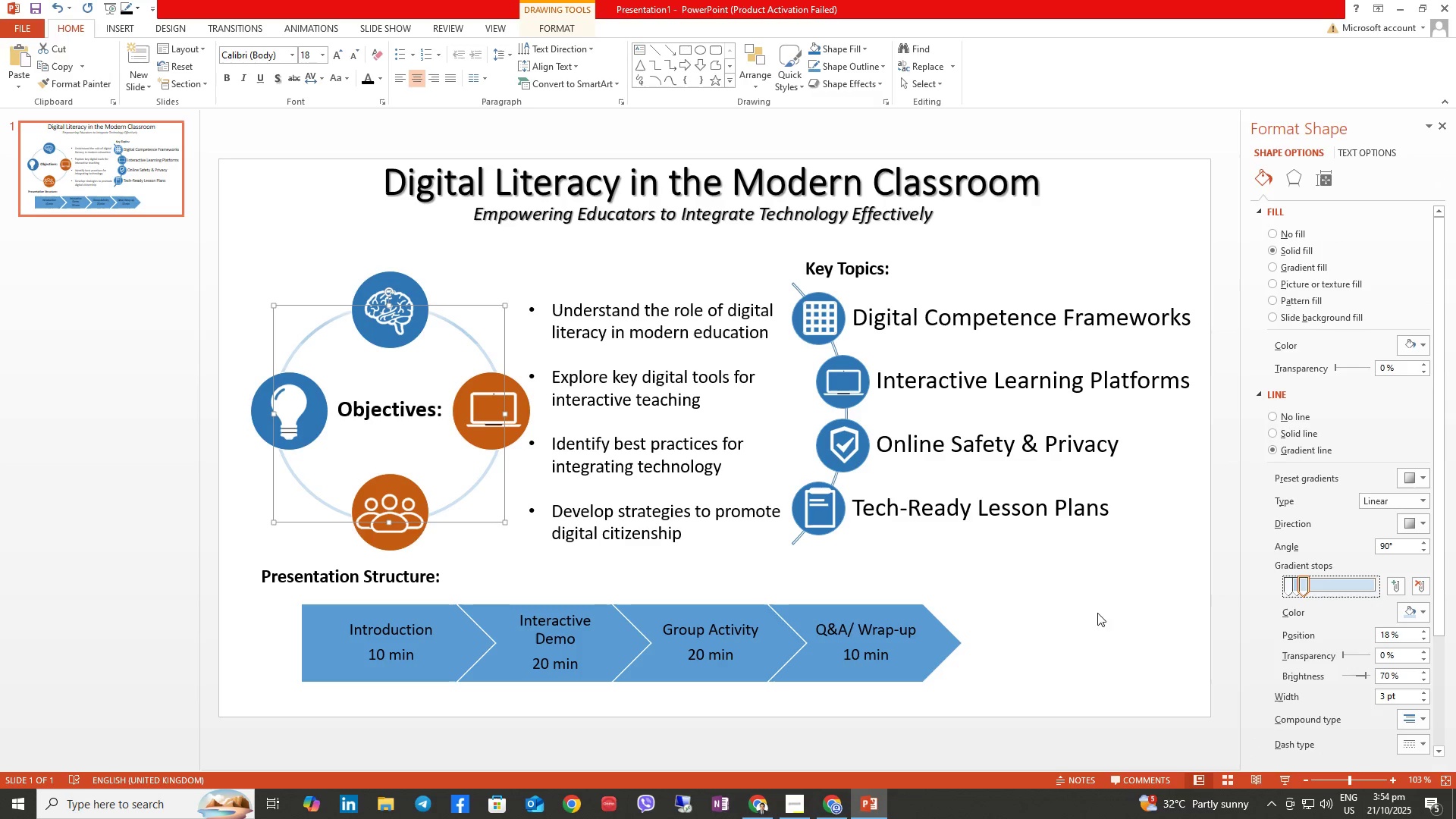 
left_click([446, 629])
 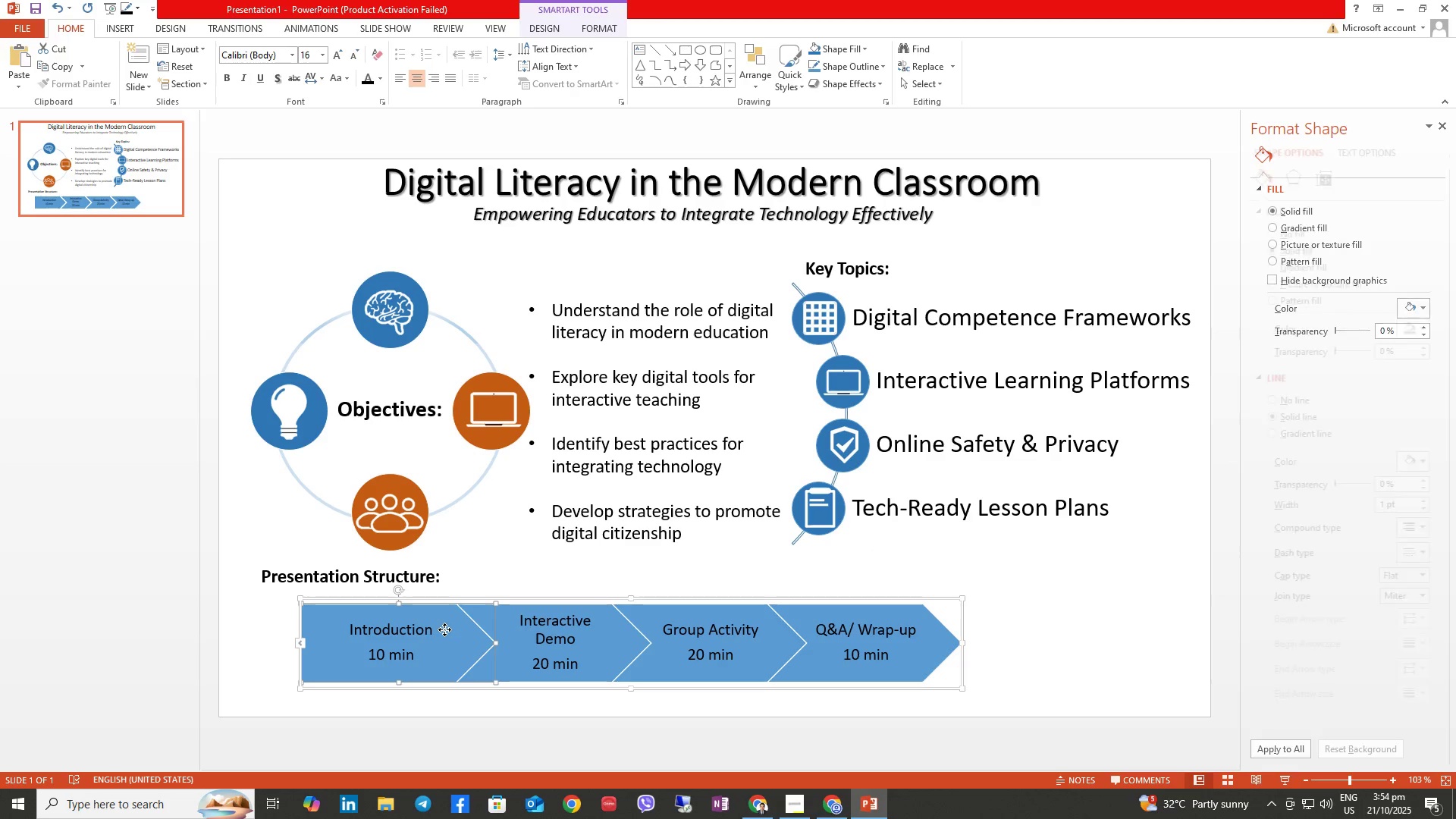 
right_click([443, 629])
 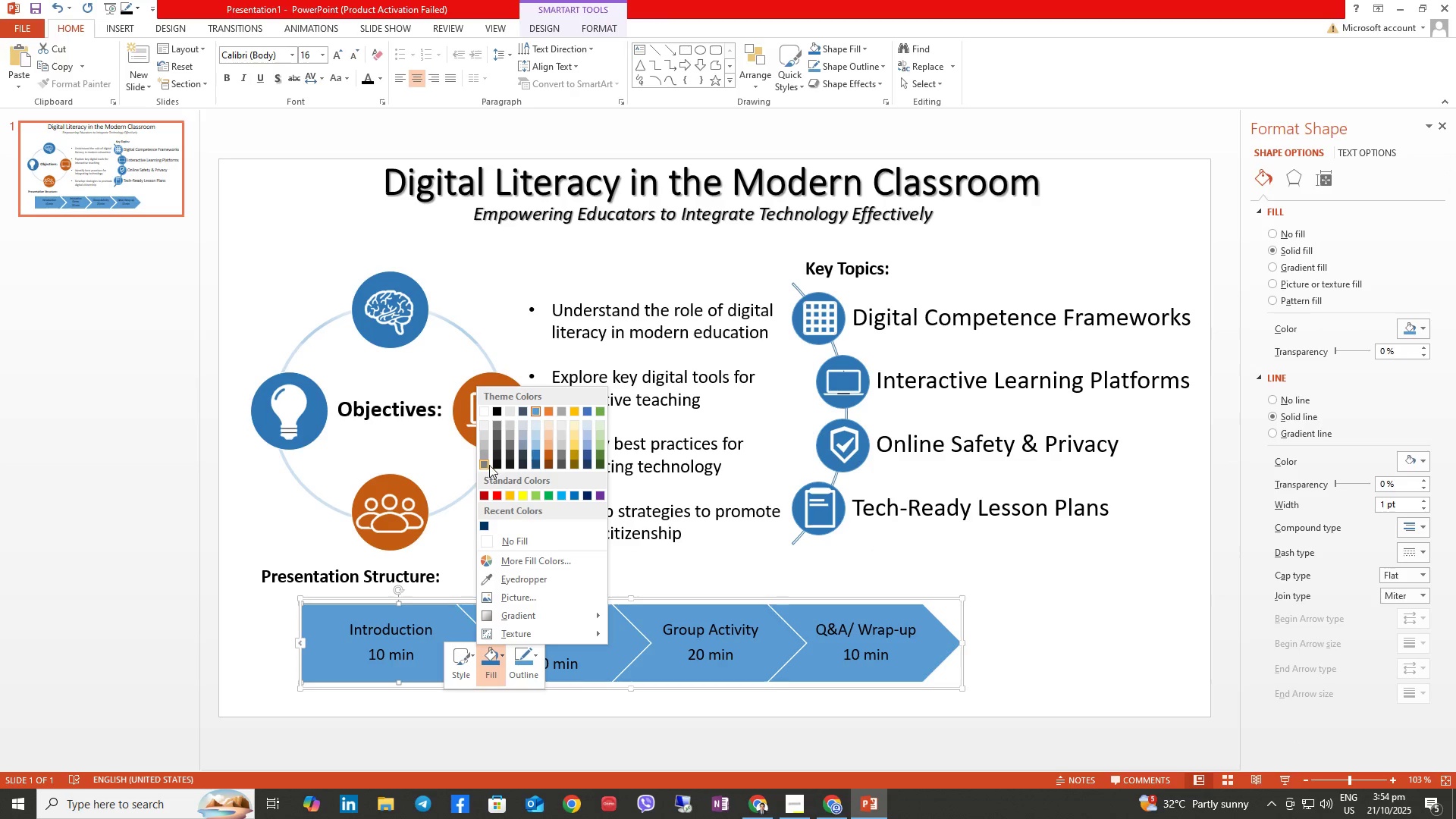 
wait(6.05)
 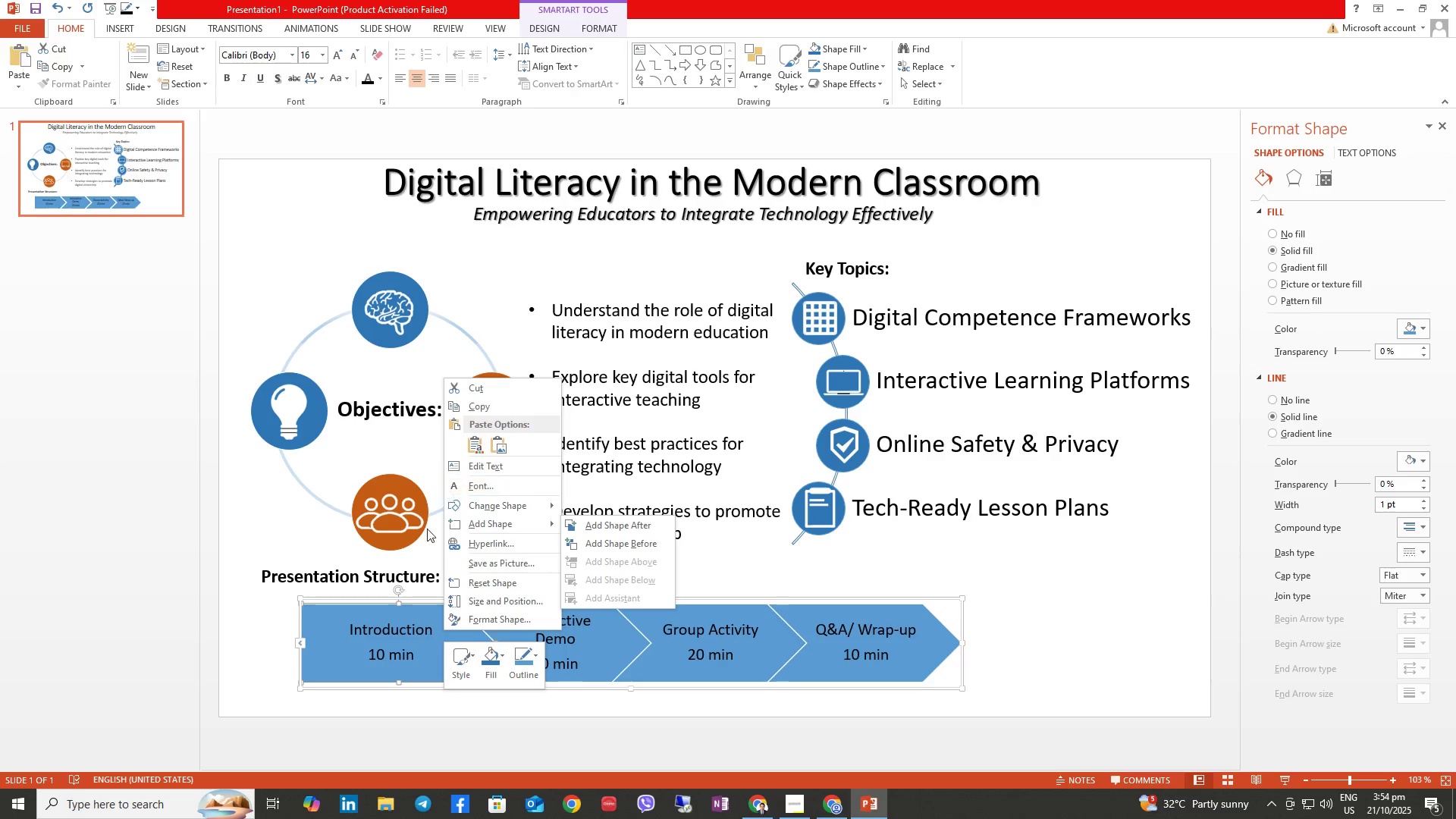 
left_click([488, 454])
 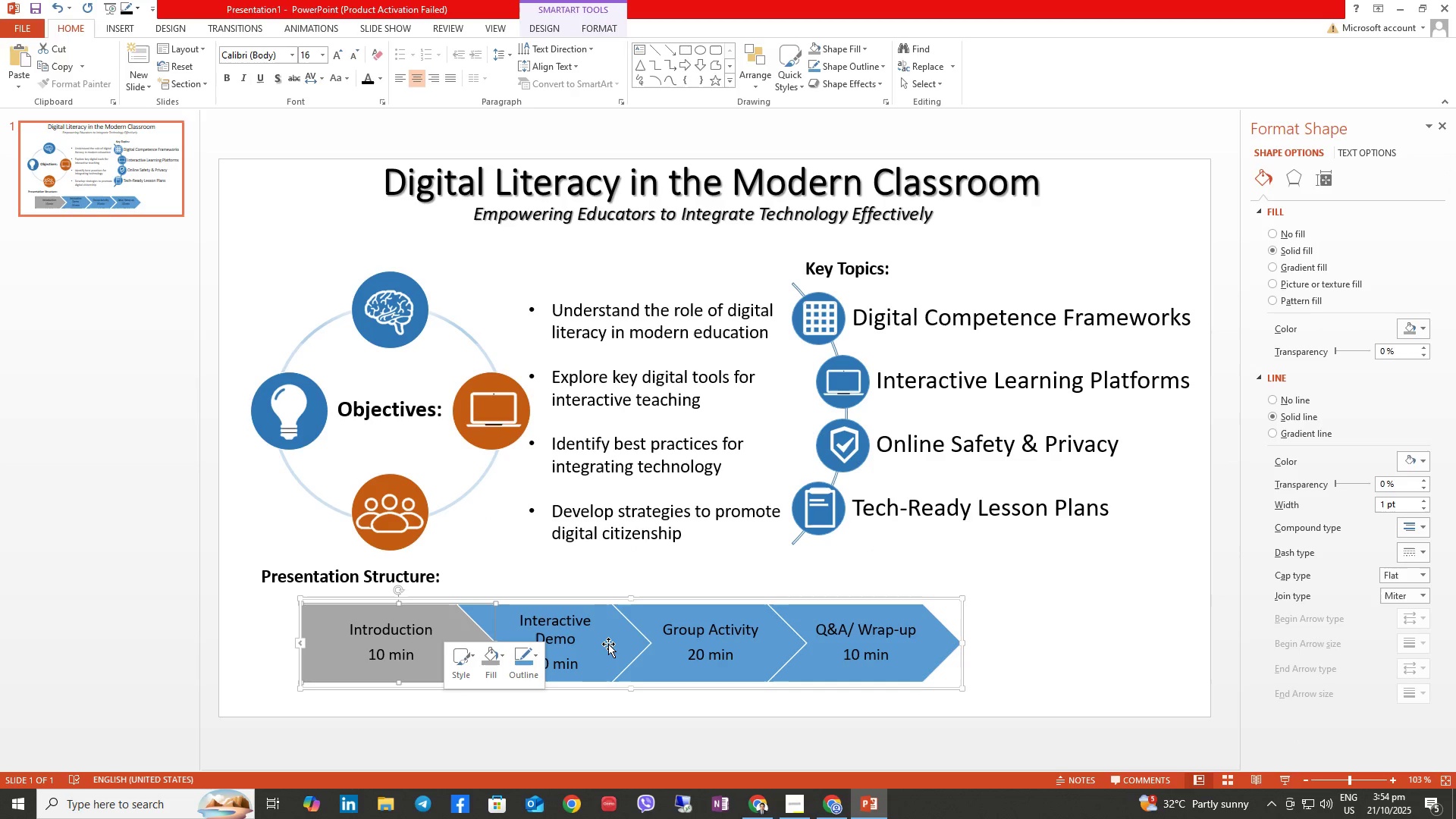 
left_click([608, 641])
 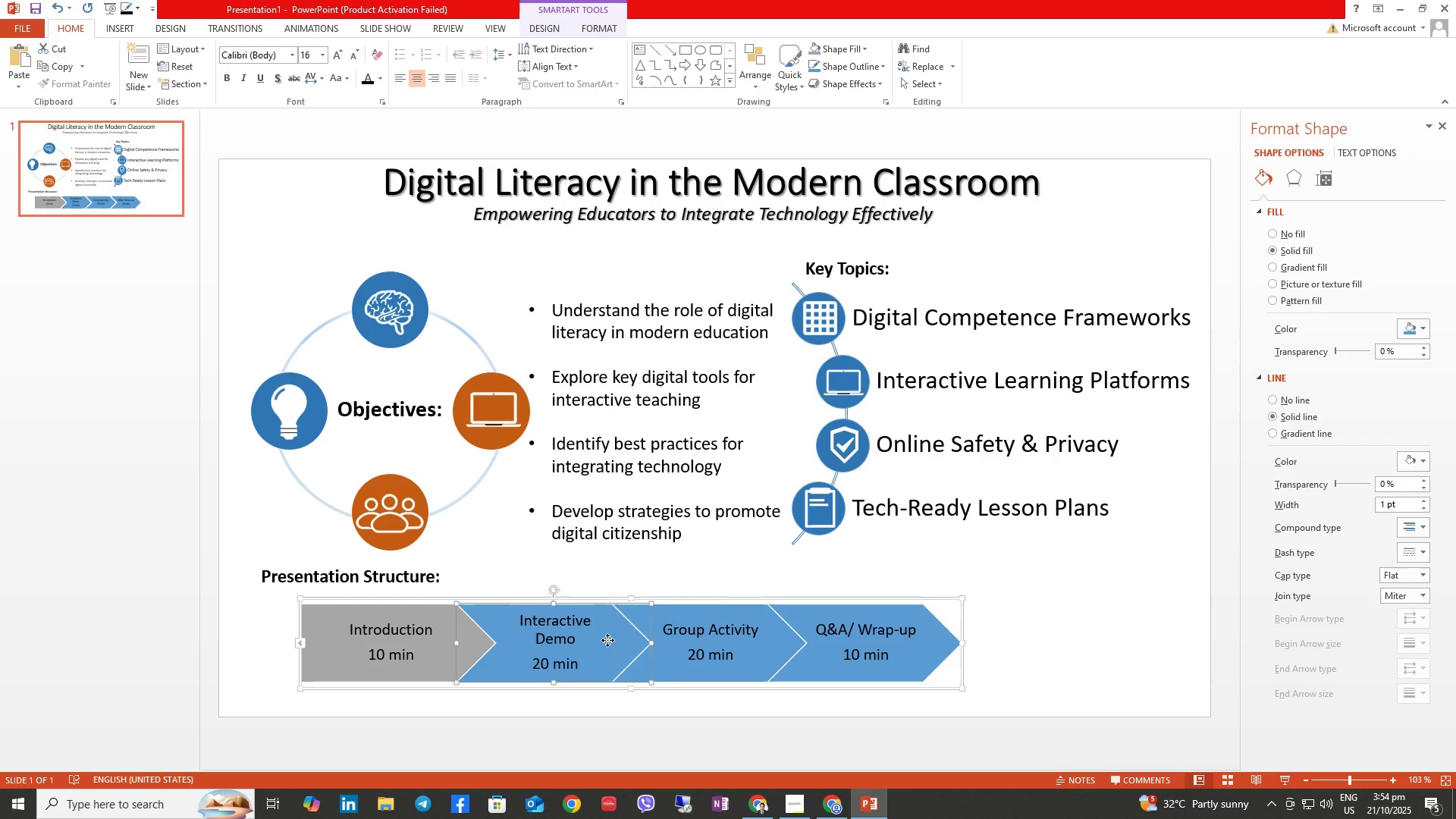 
right_click([607, 640])
 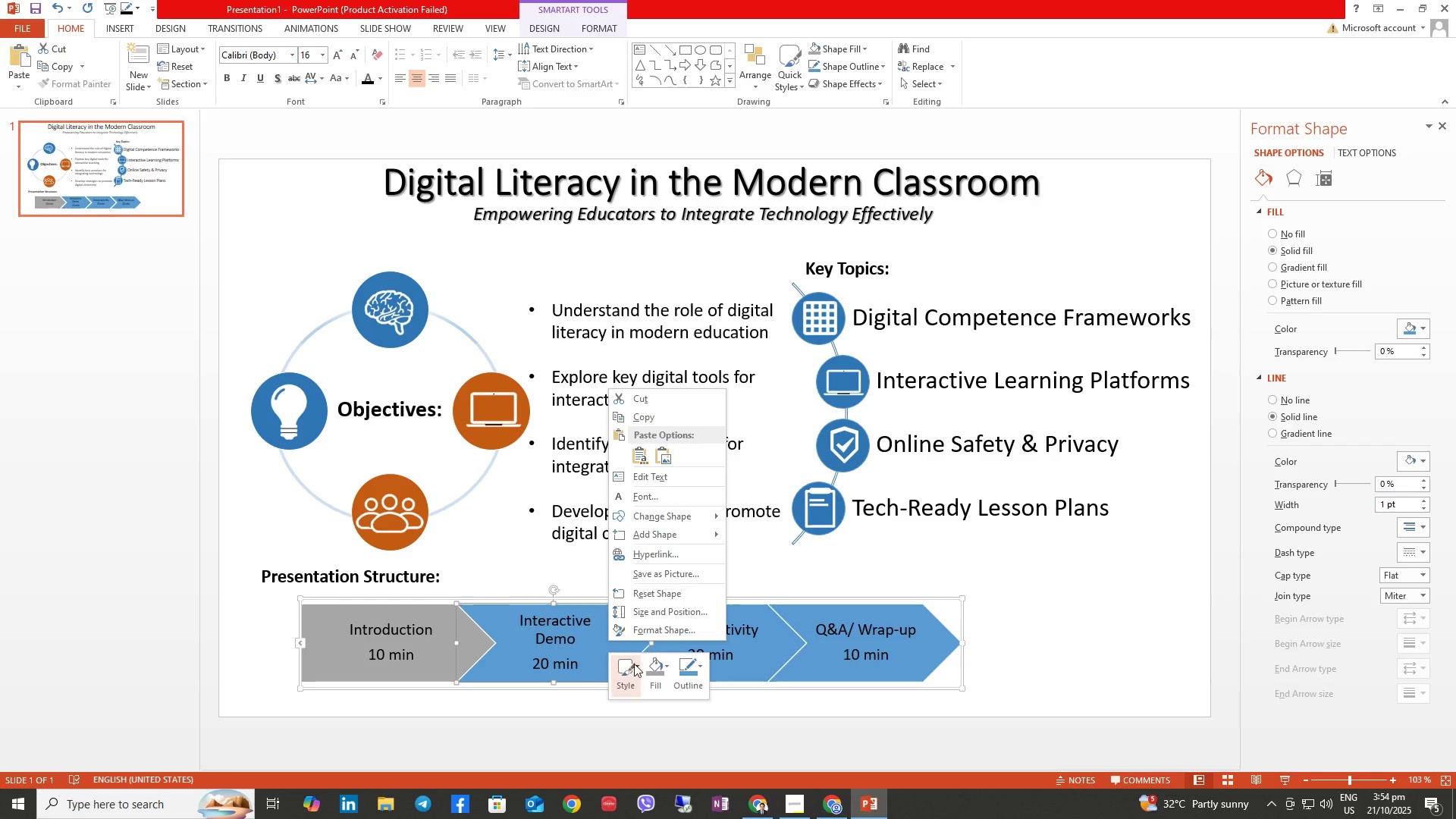 
left_click([653, 667])
 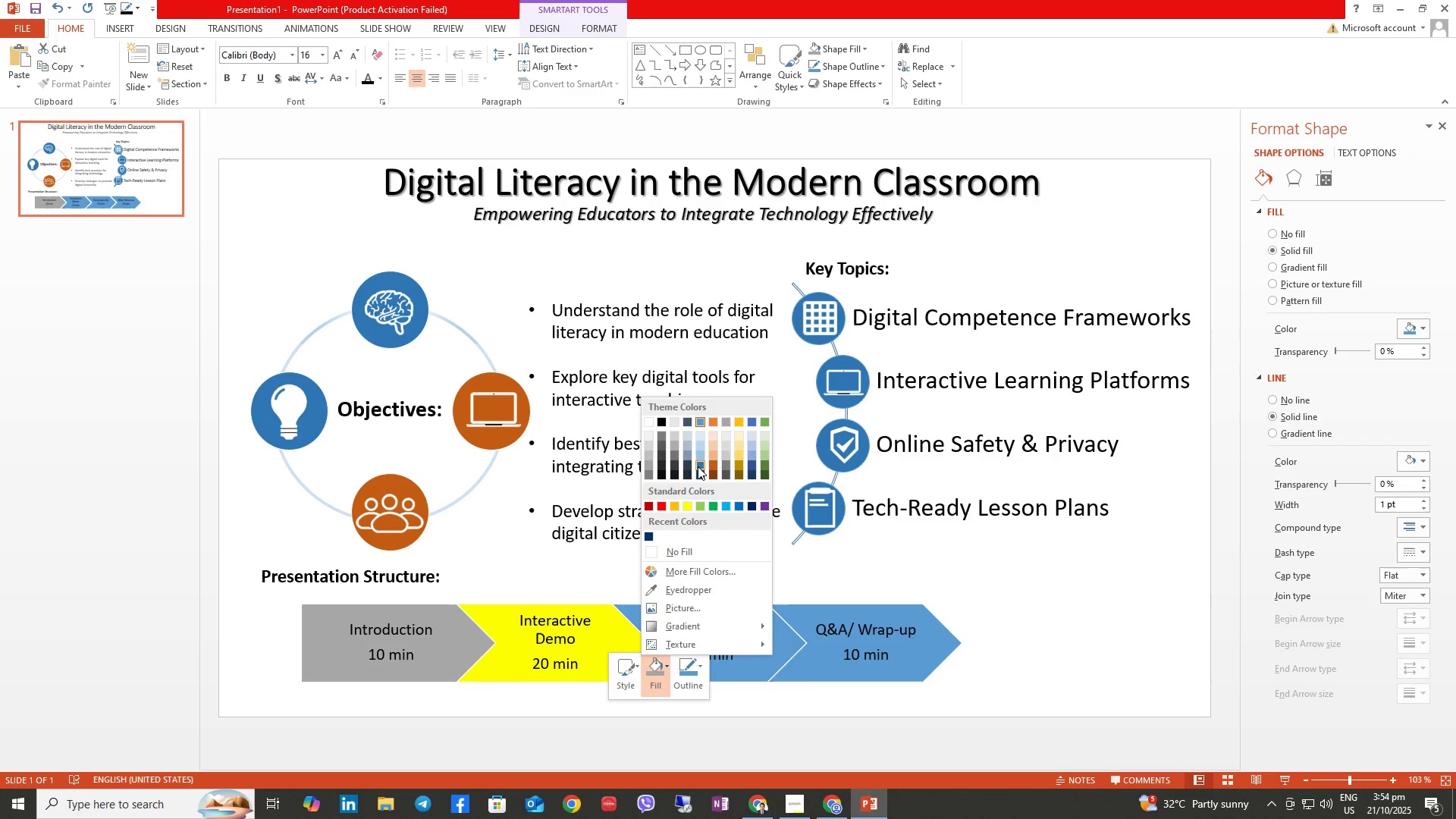 
left_click([698, 463])
 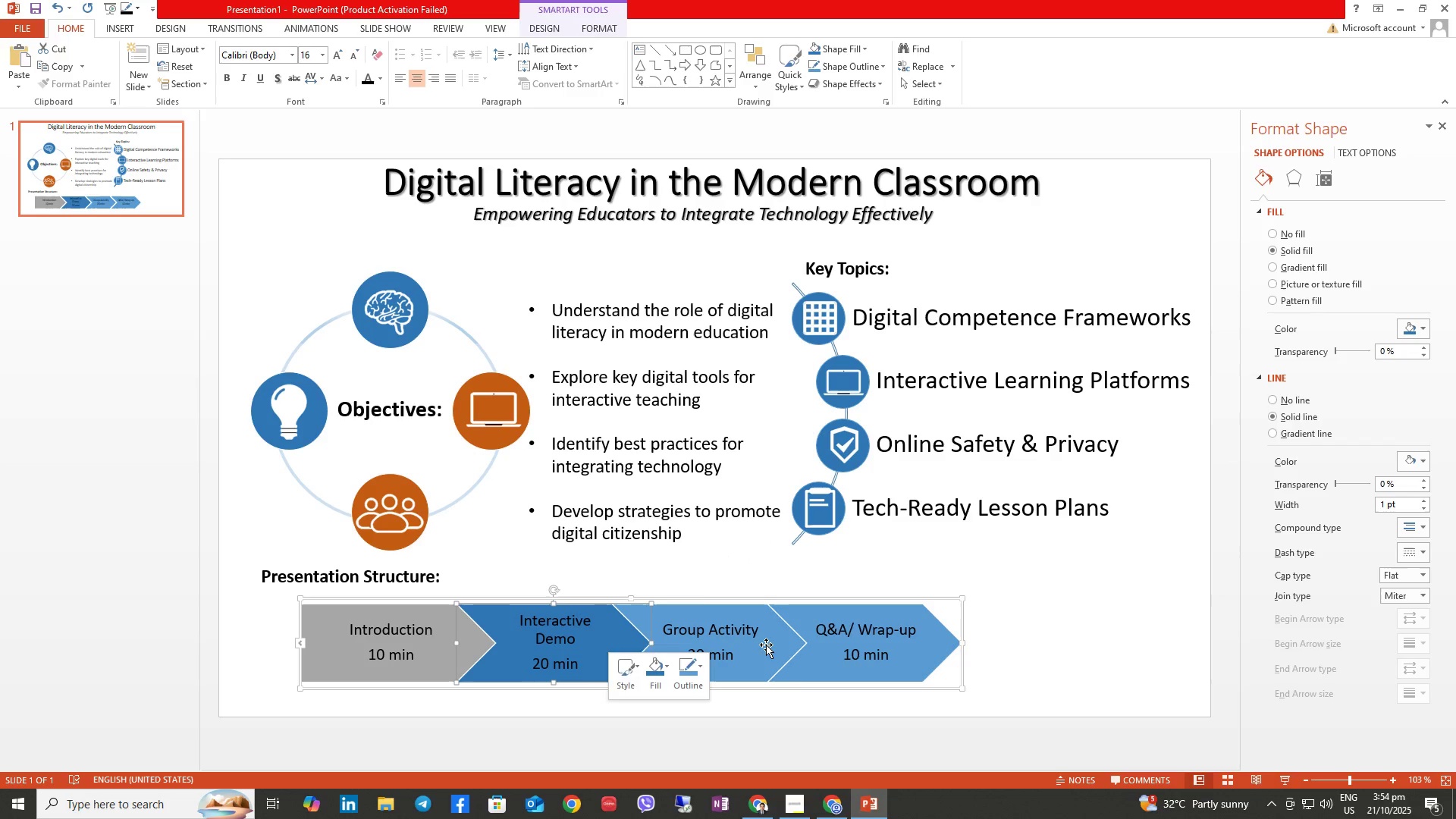 
left_click([763, 638])
 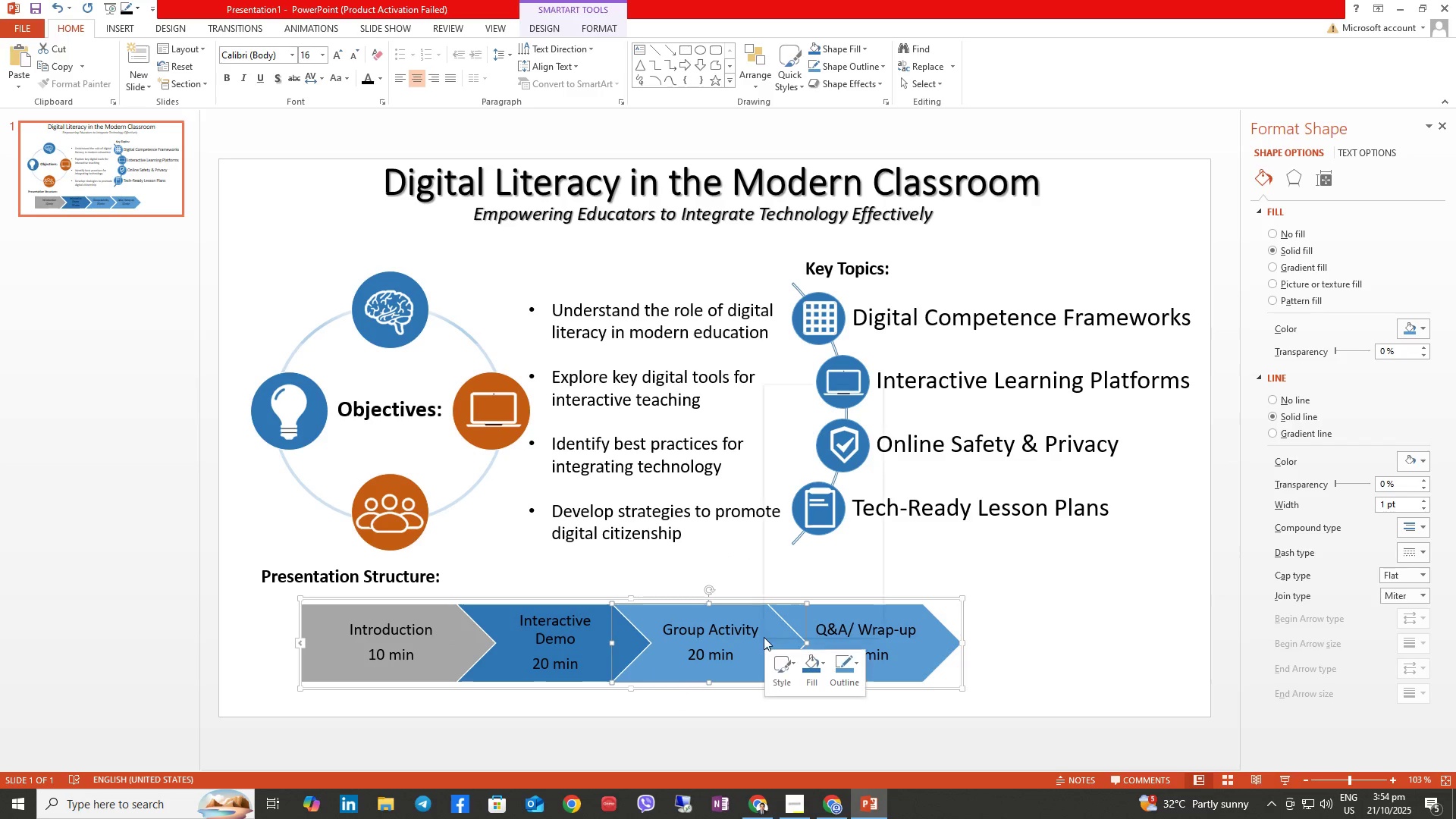 
right_click([764, 637])
 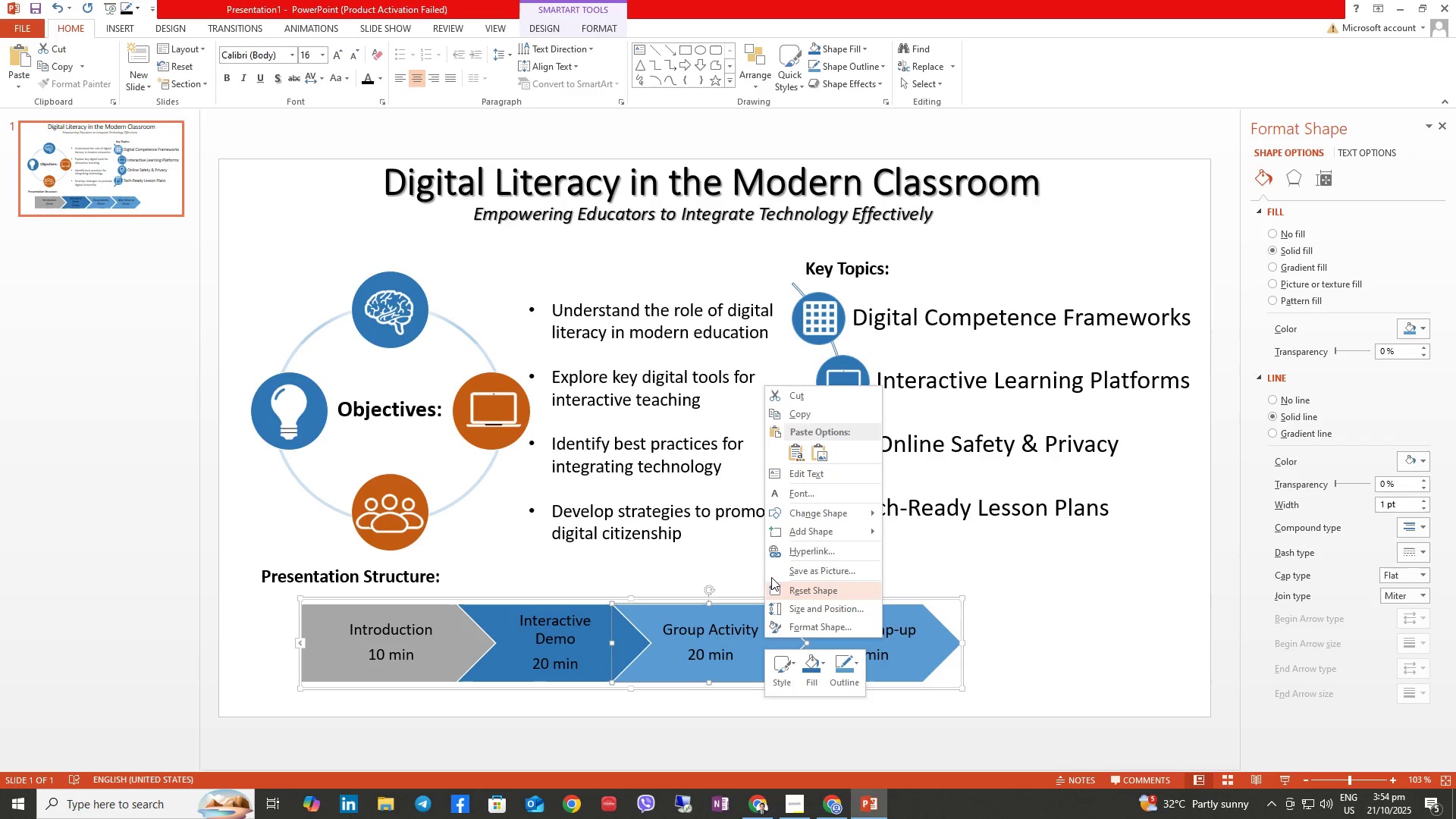 
mouse_move([780, 519])
 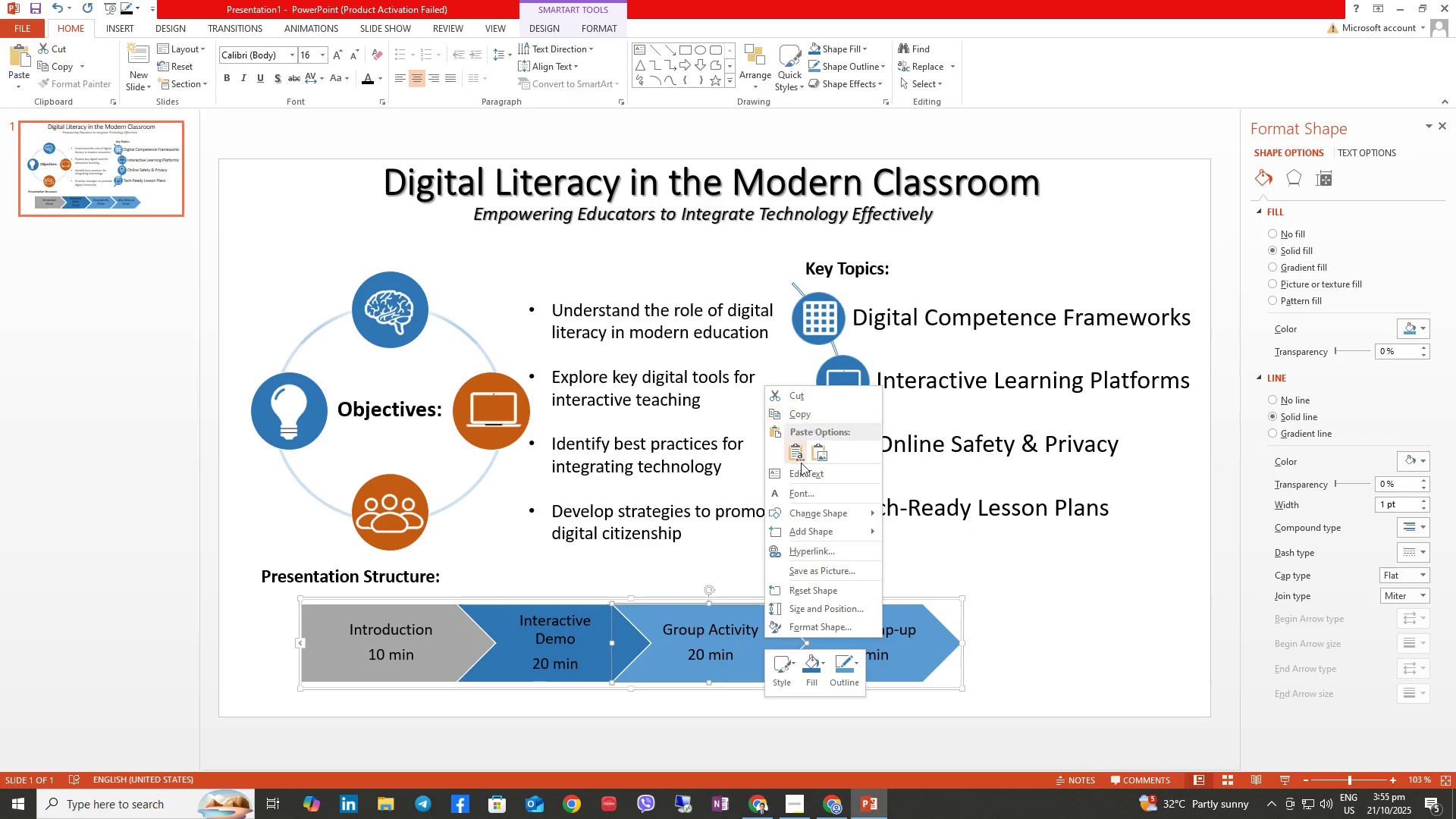 
left_click([815, 662])
 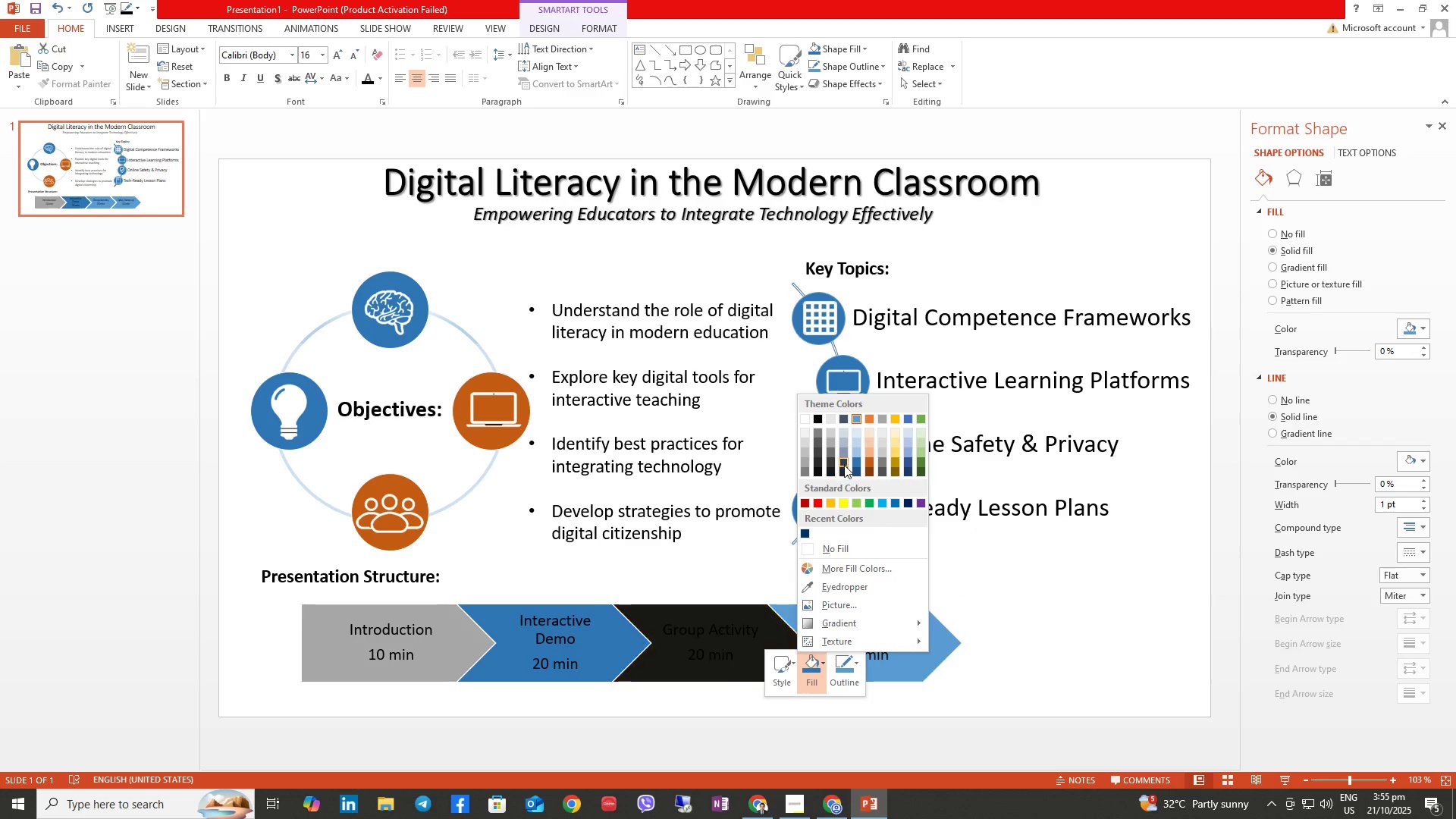 
left_click([860, 460])
 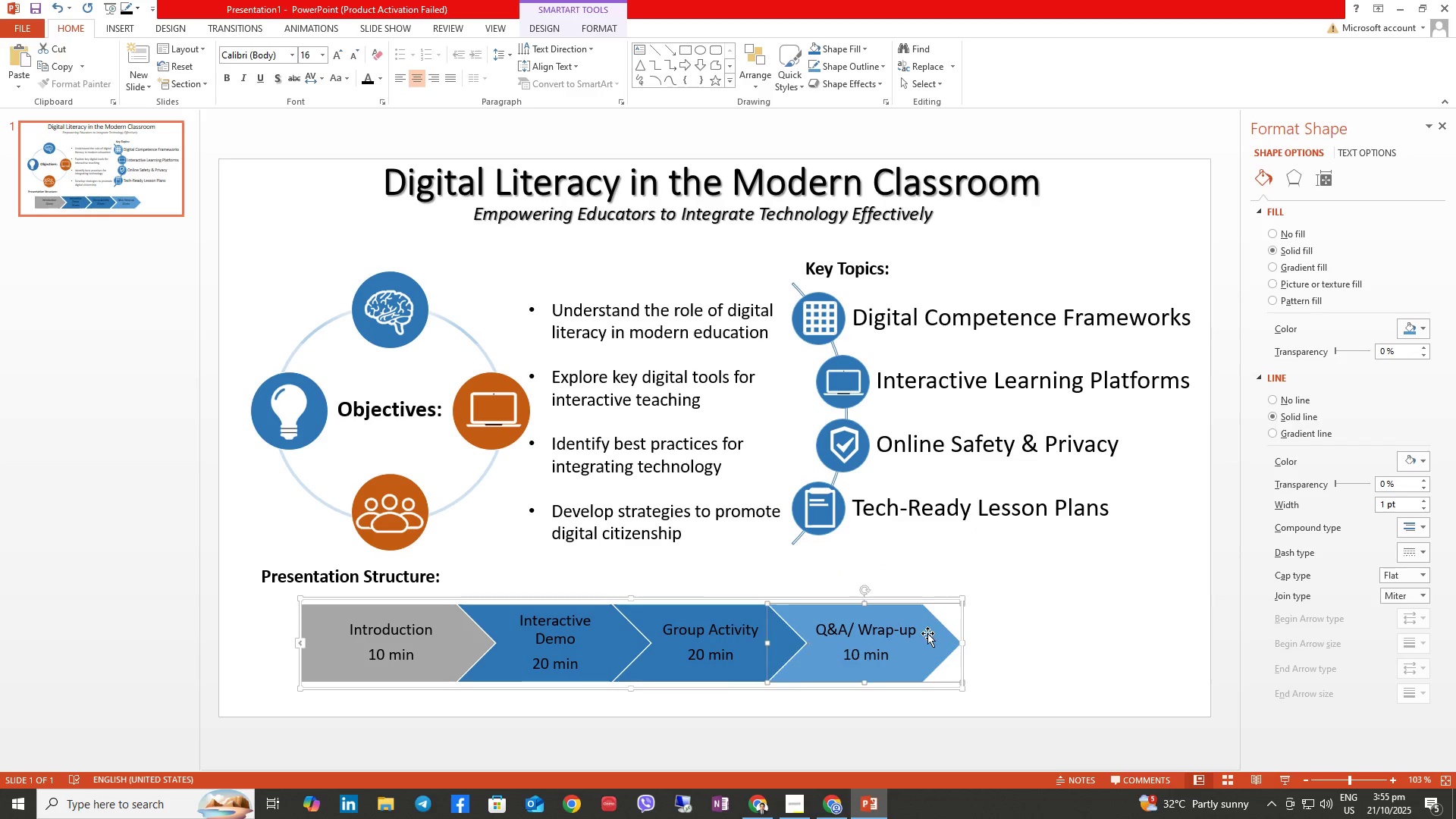 
right_click([927, 633])
 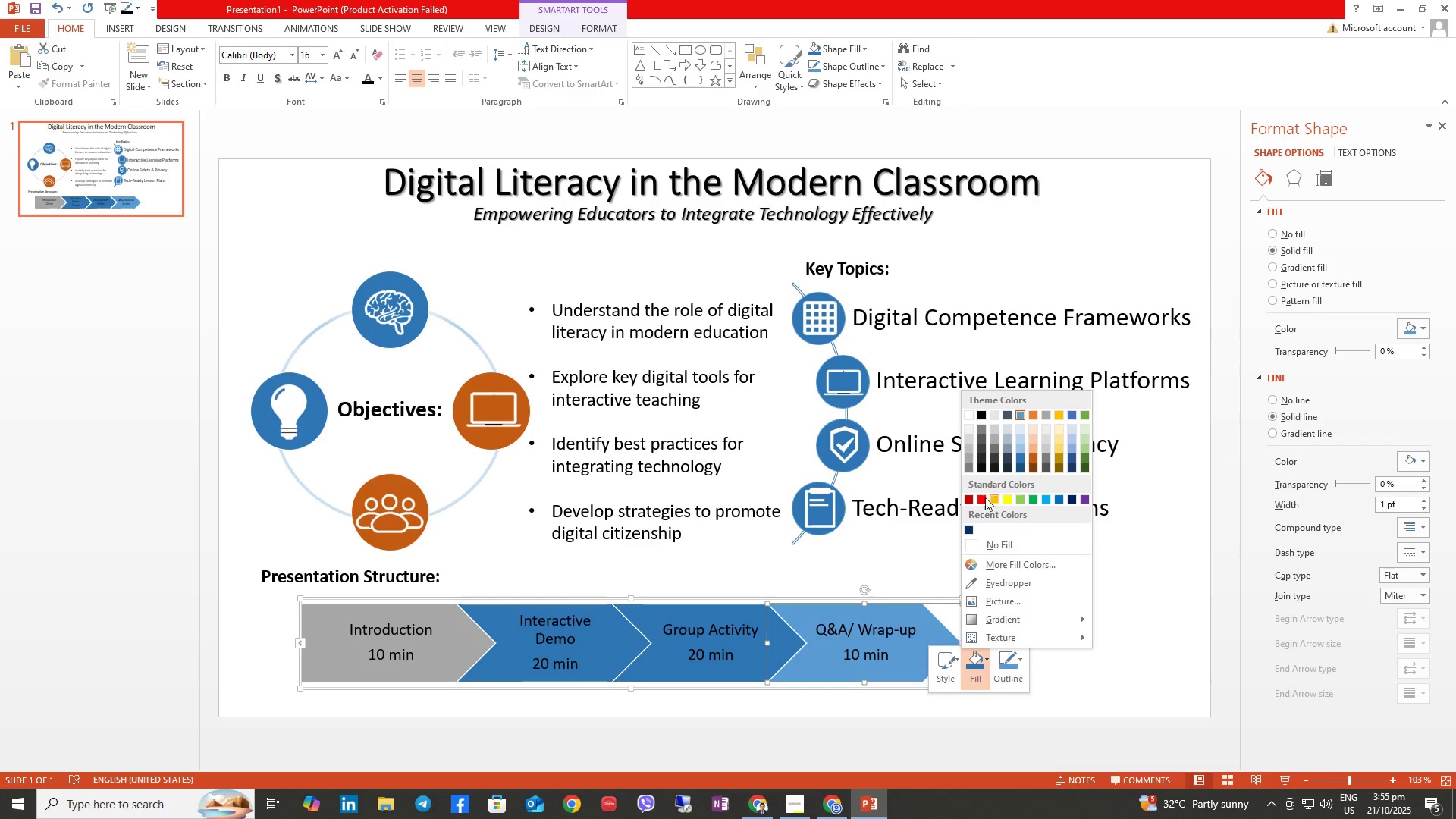 
wait(5.01)
 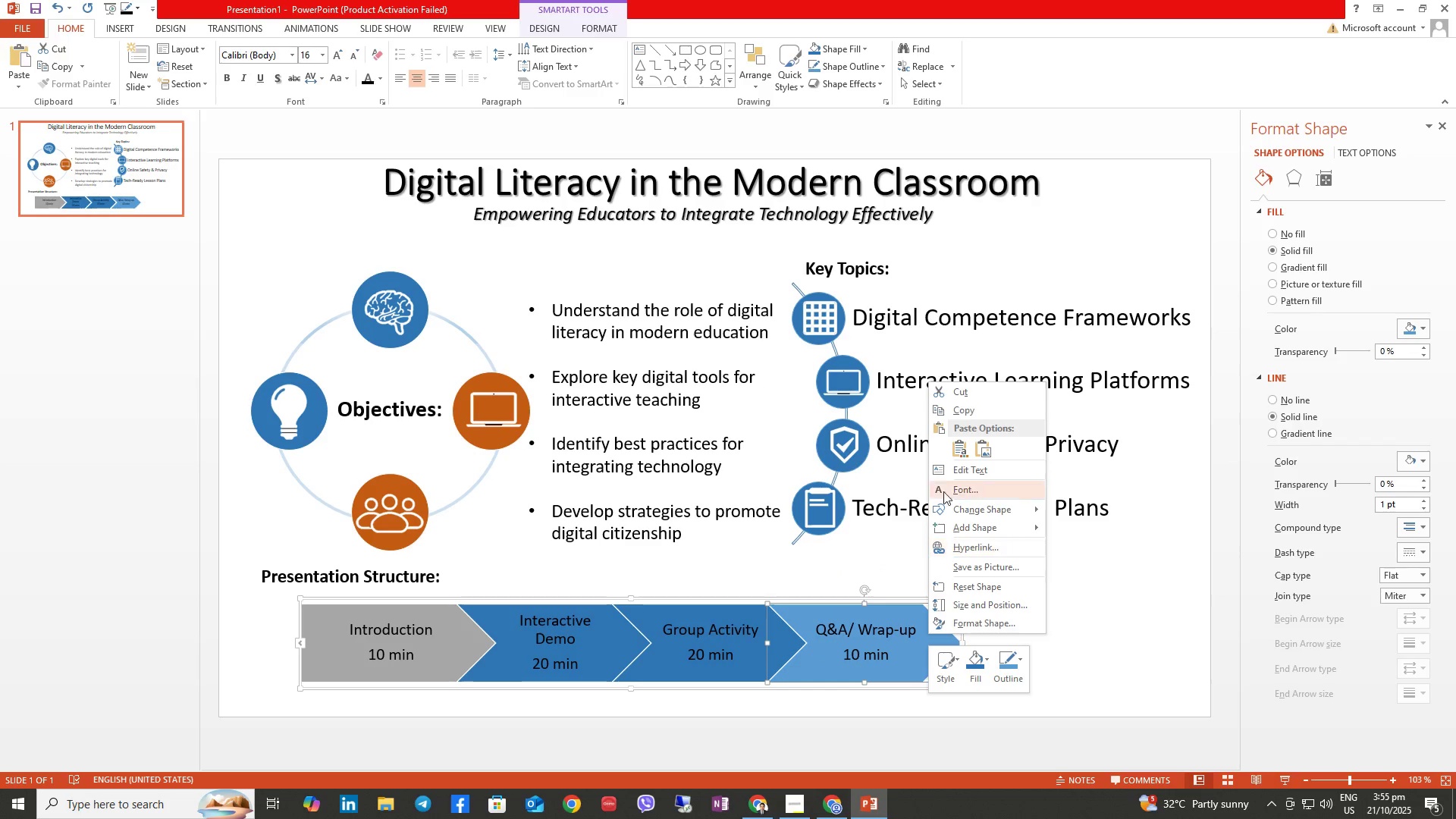 
left_click([1037, 458])
 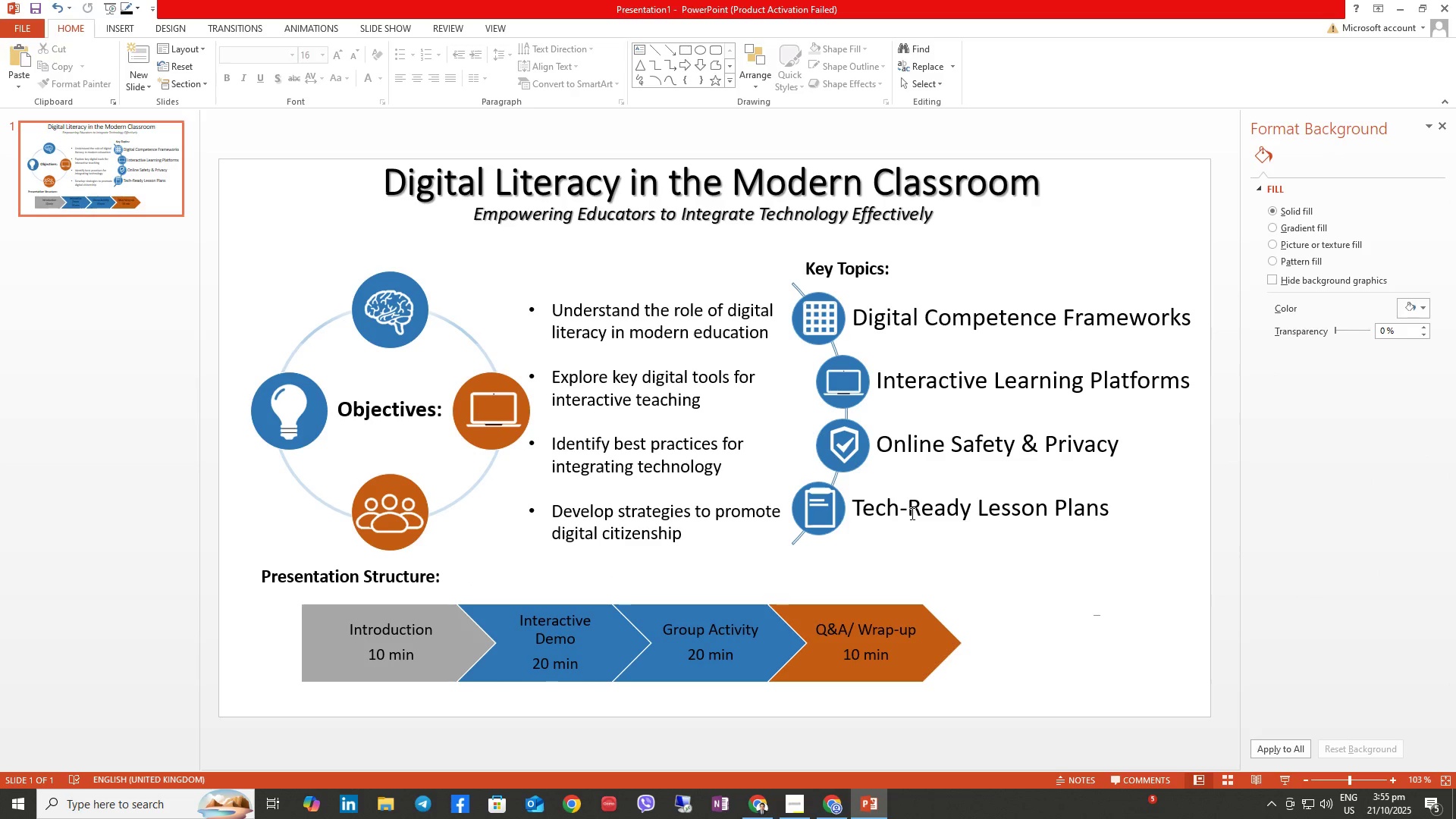 
wait(6.18)
 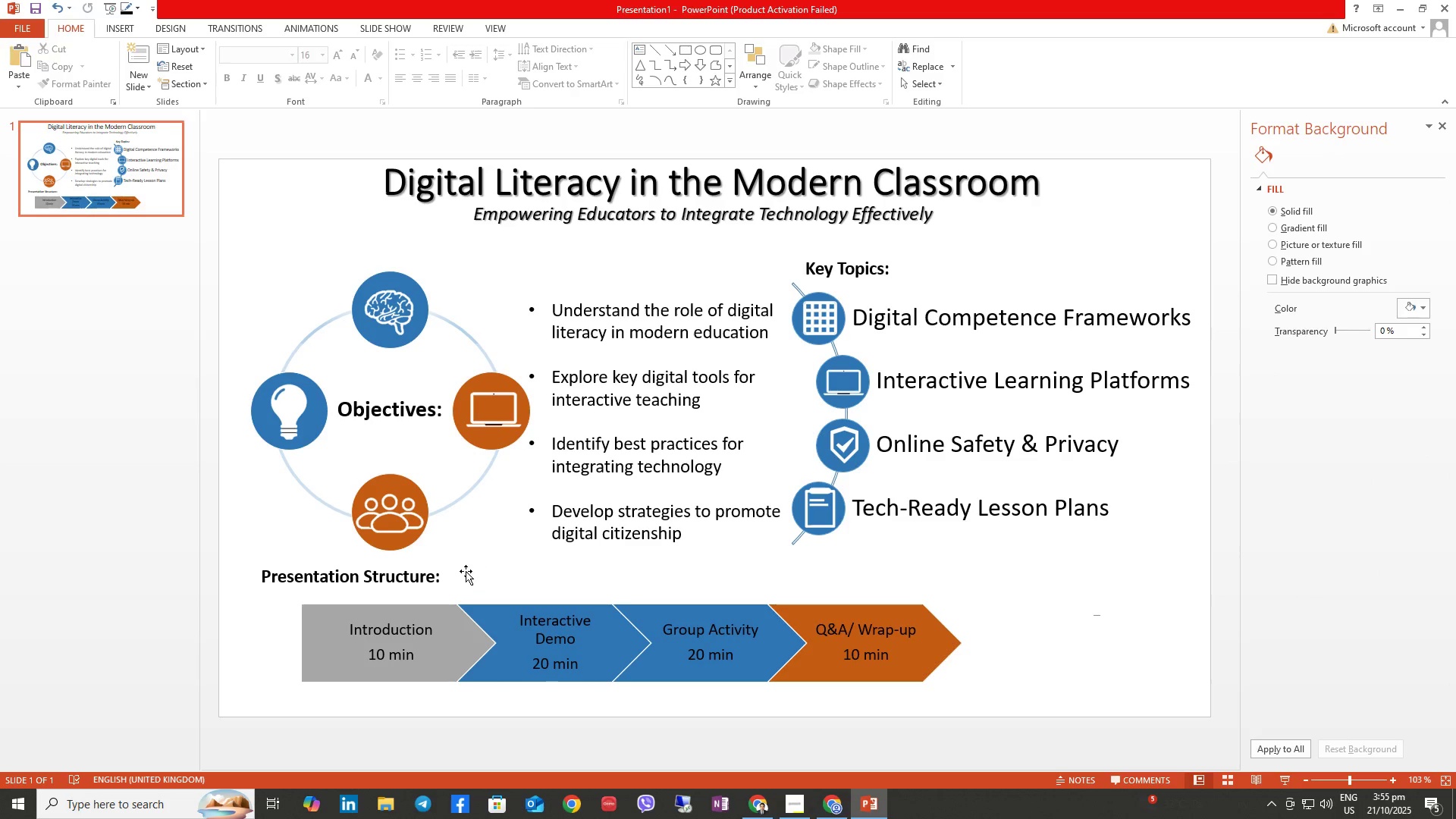 
left_click([637, 194])
 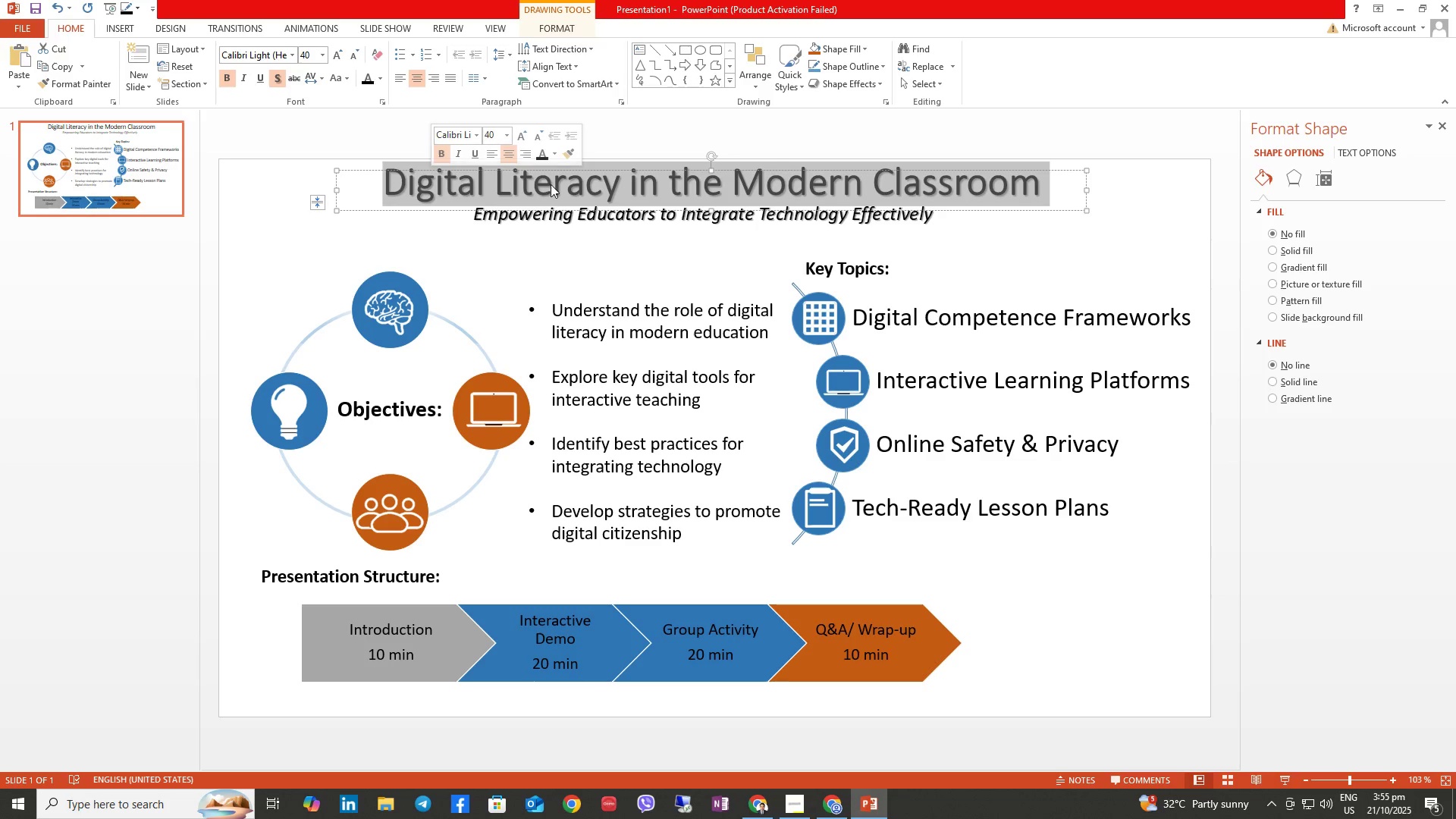 
wait(6.29)
 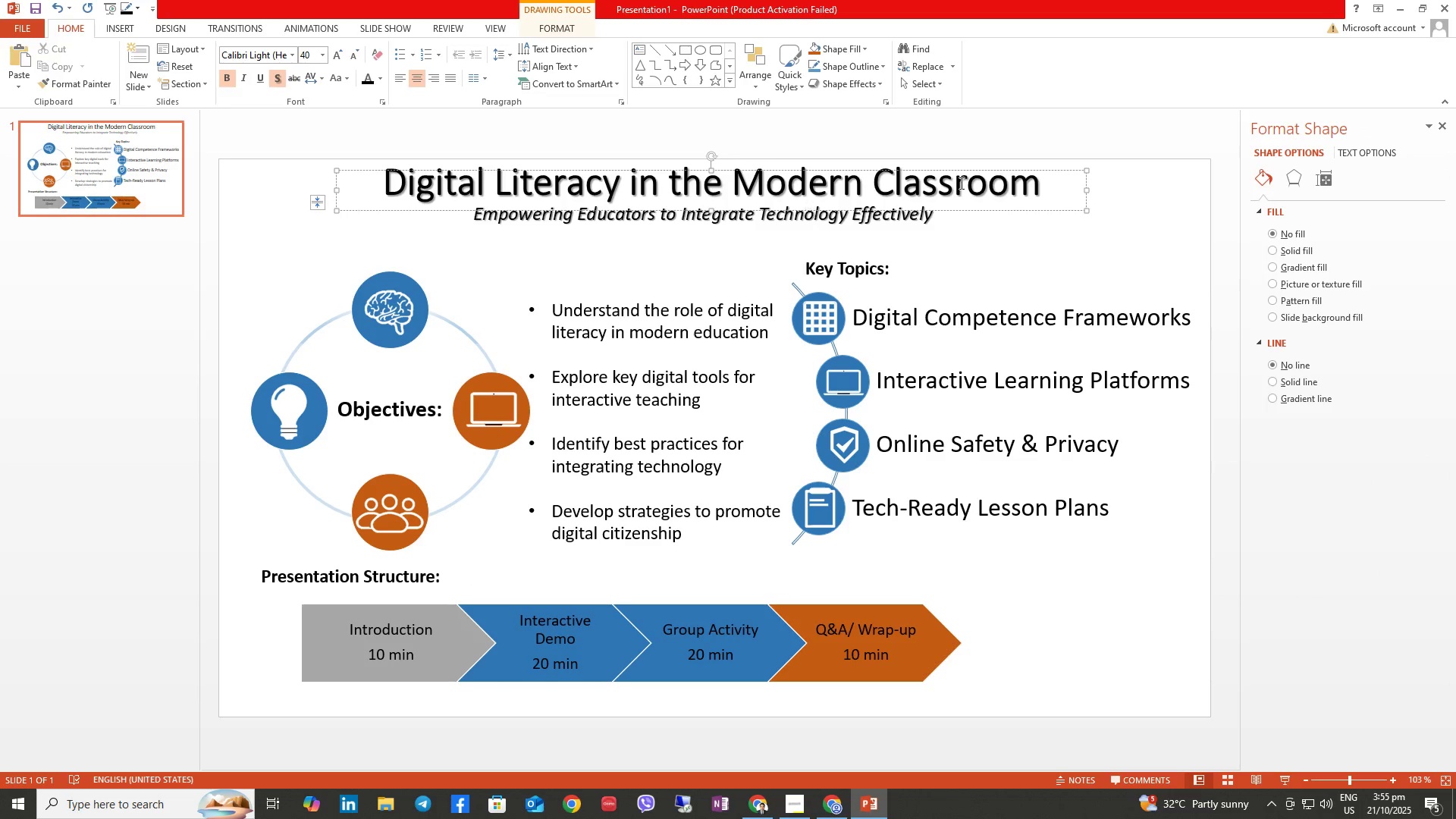 
left_click([496, 132])
 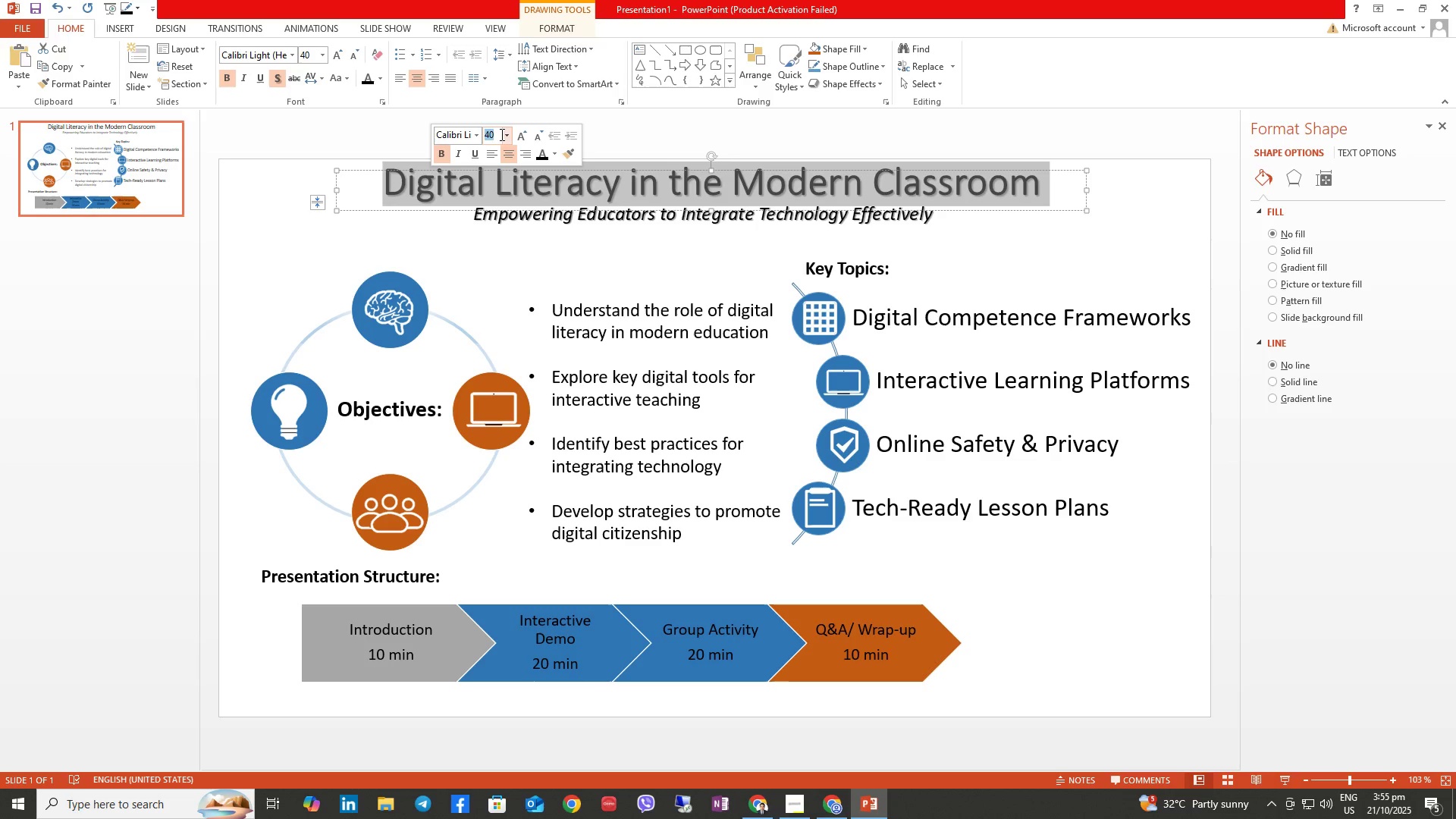 
key(Numpad4)
 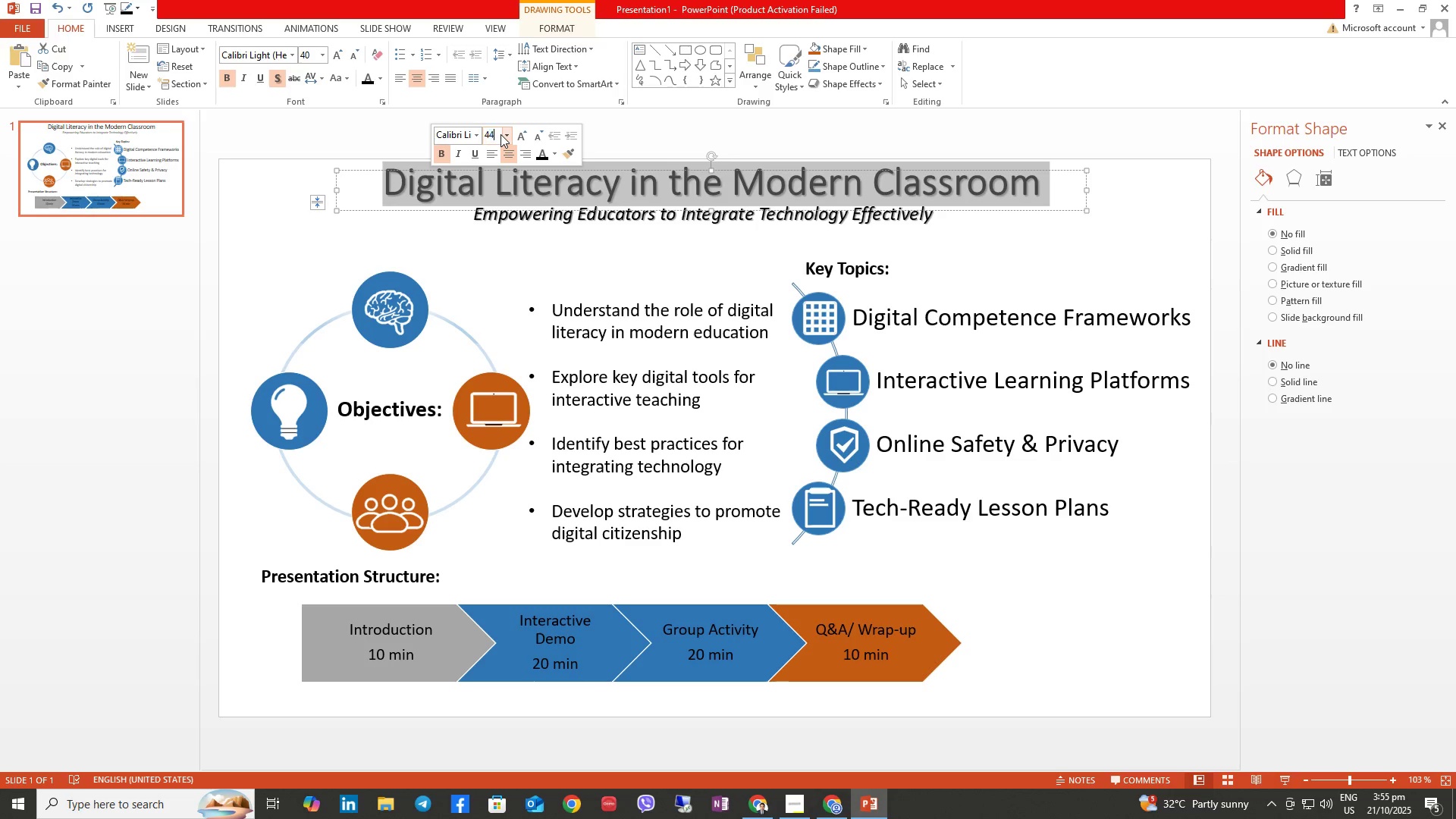 
key(Numpad4)
 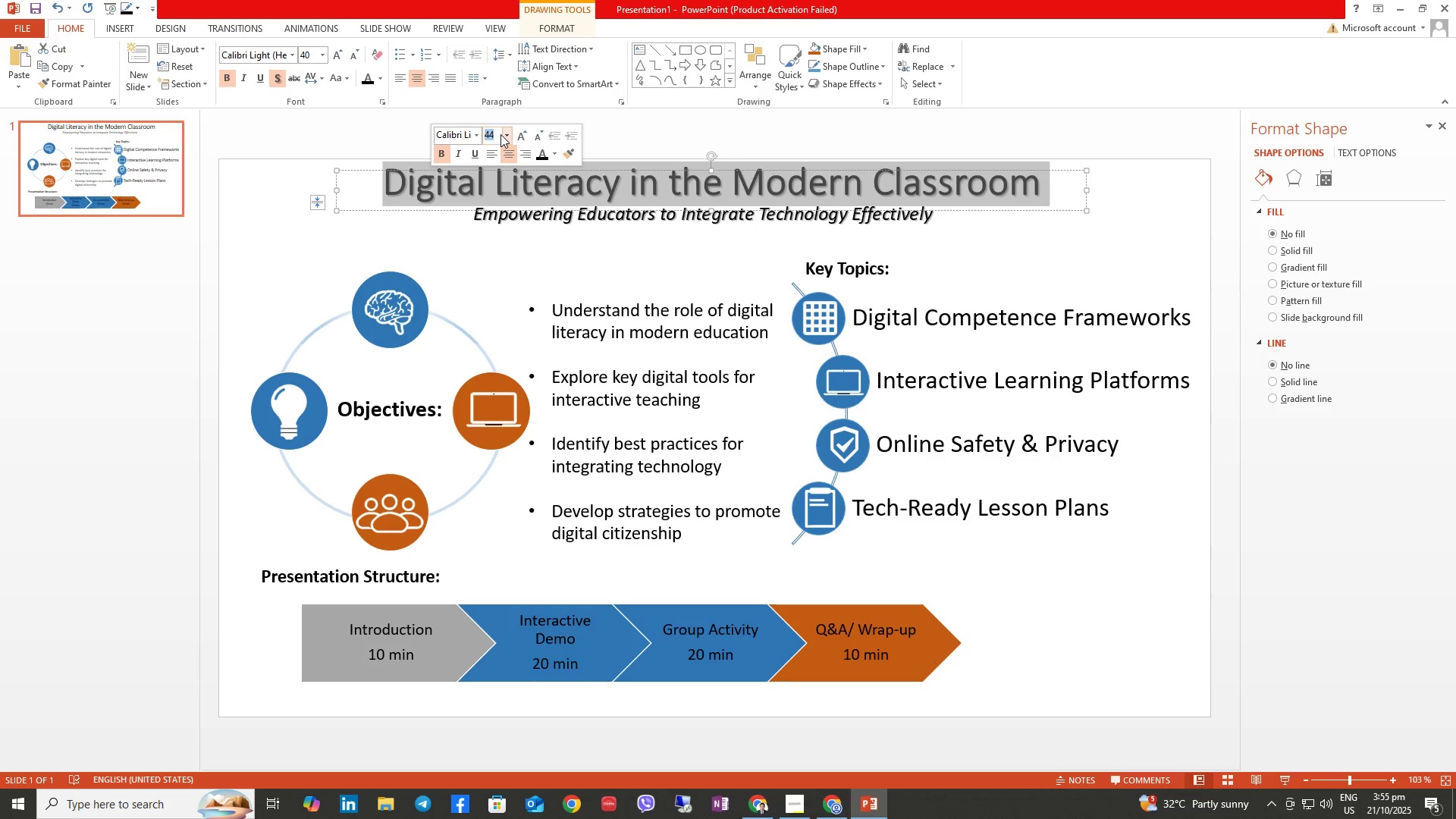 
key(NumpadEnter)
 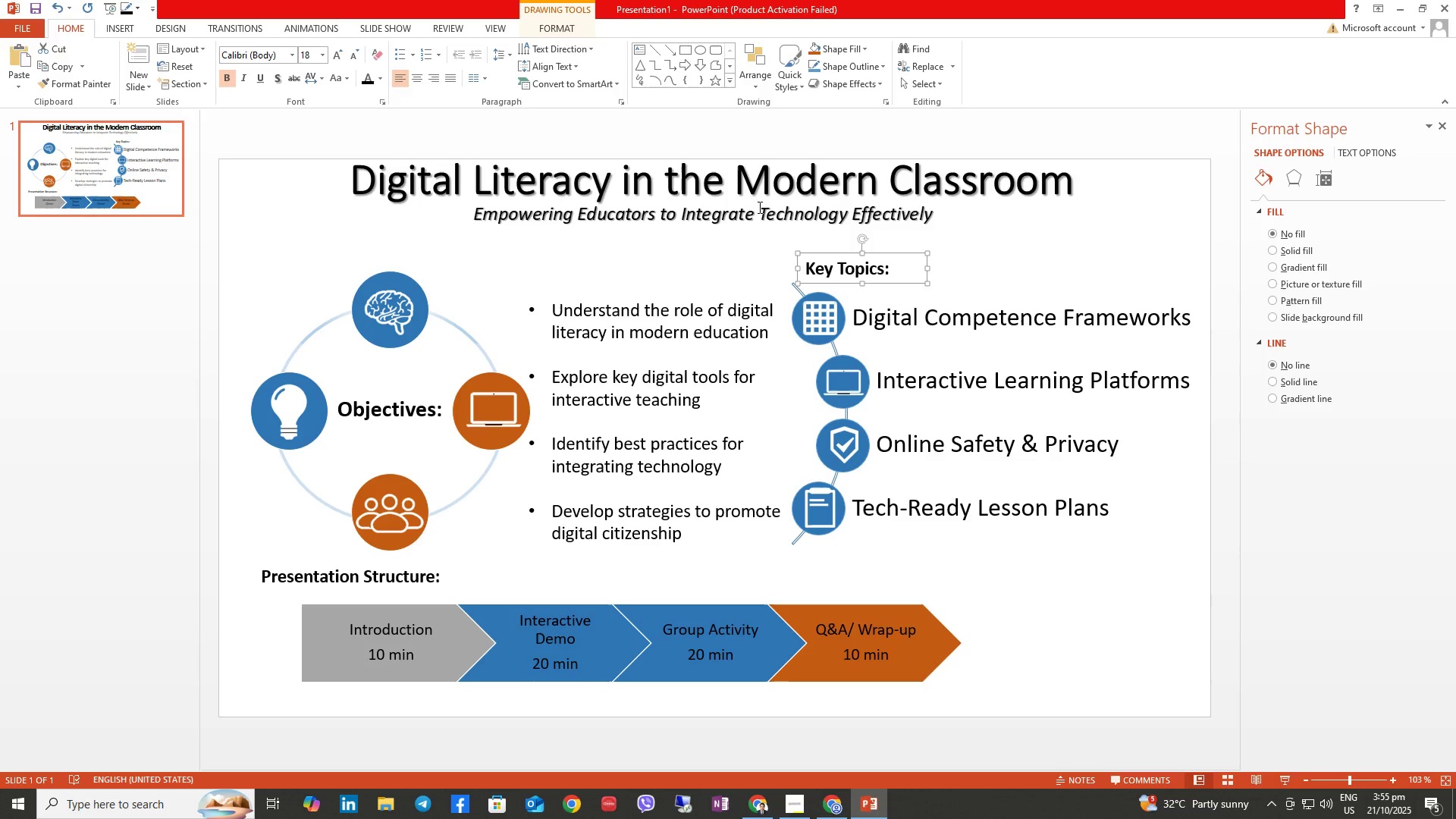 
left_click([762, 222])
 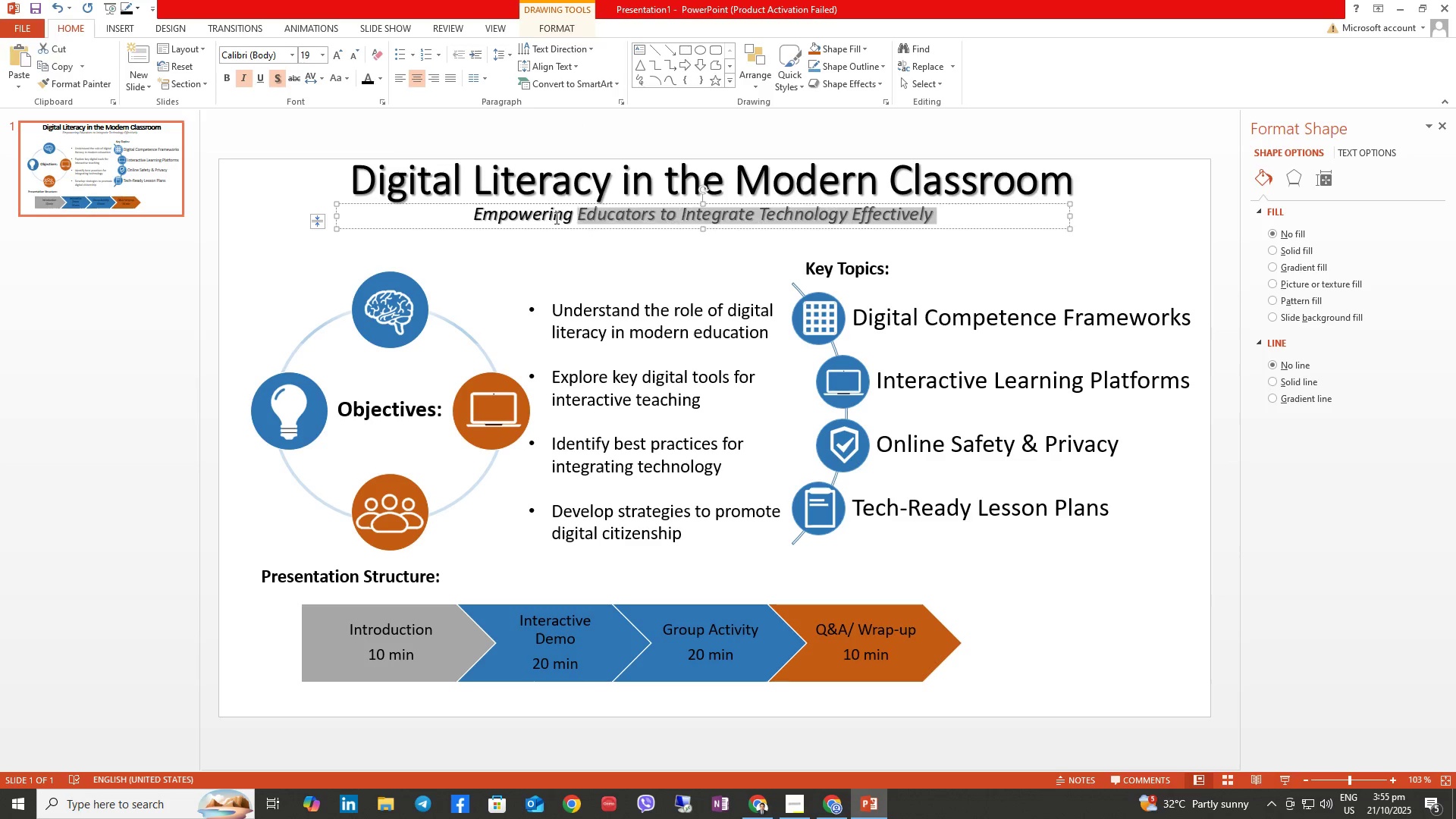 
mouse_move([543, 222])
 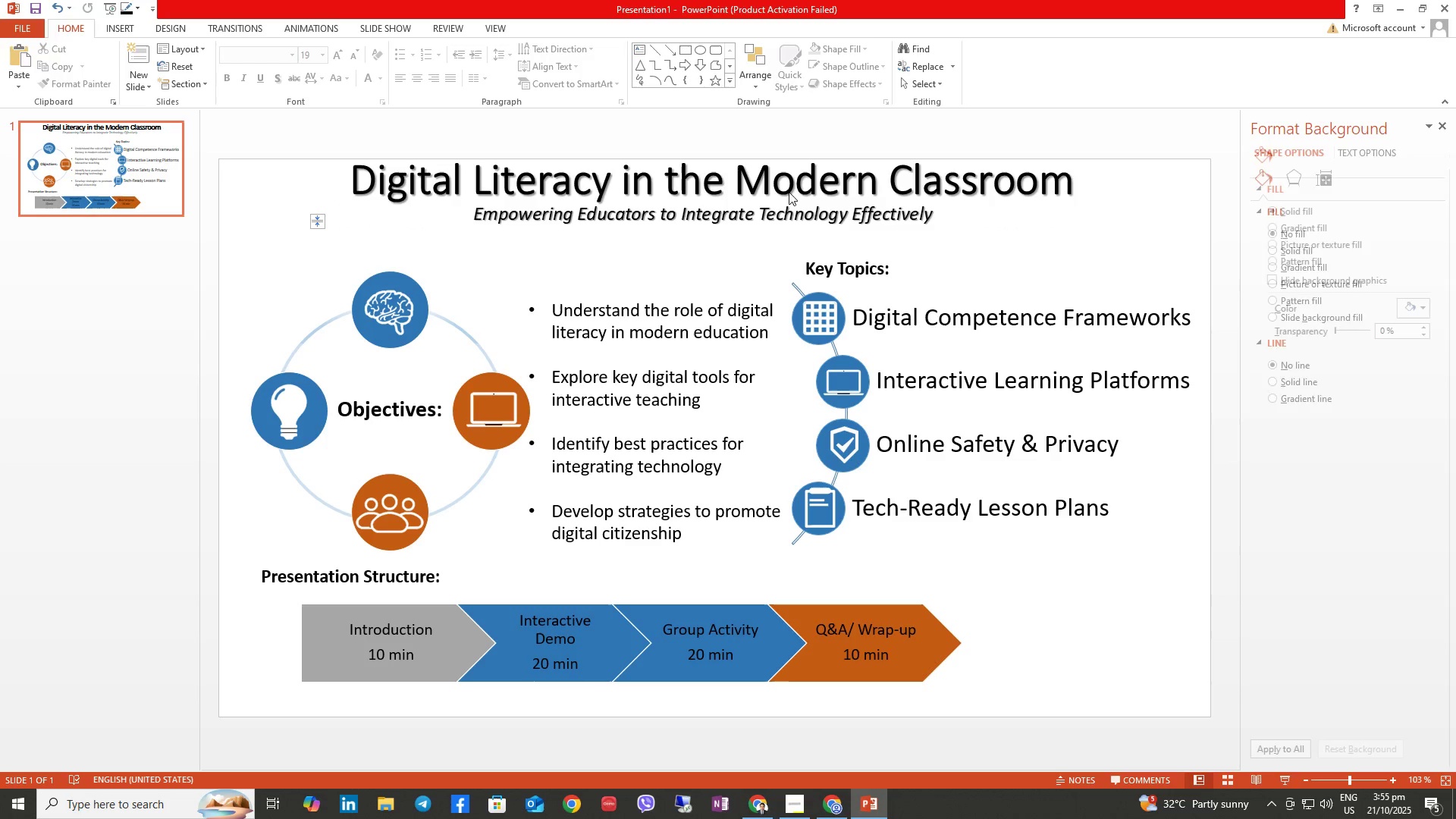 
double_click([795, 190])
 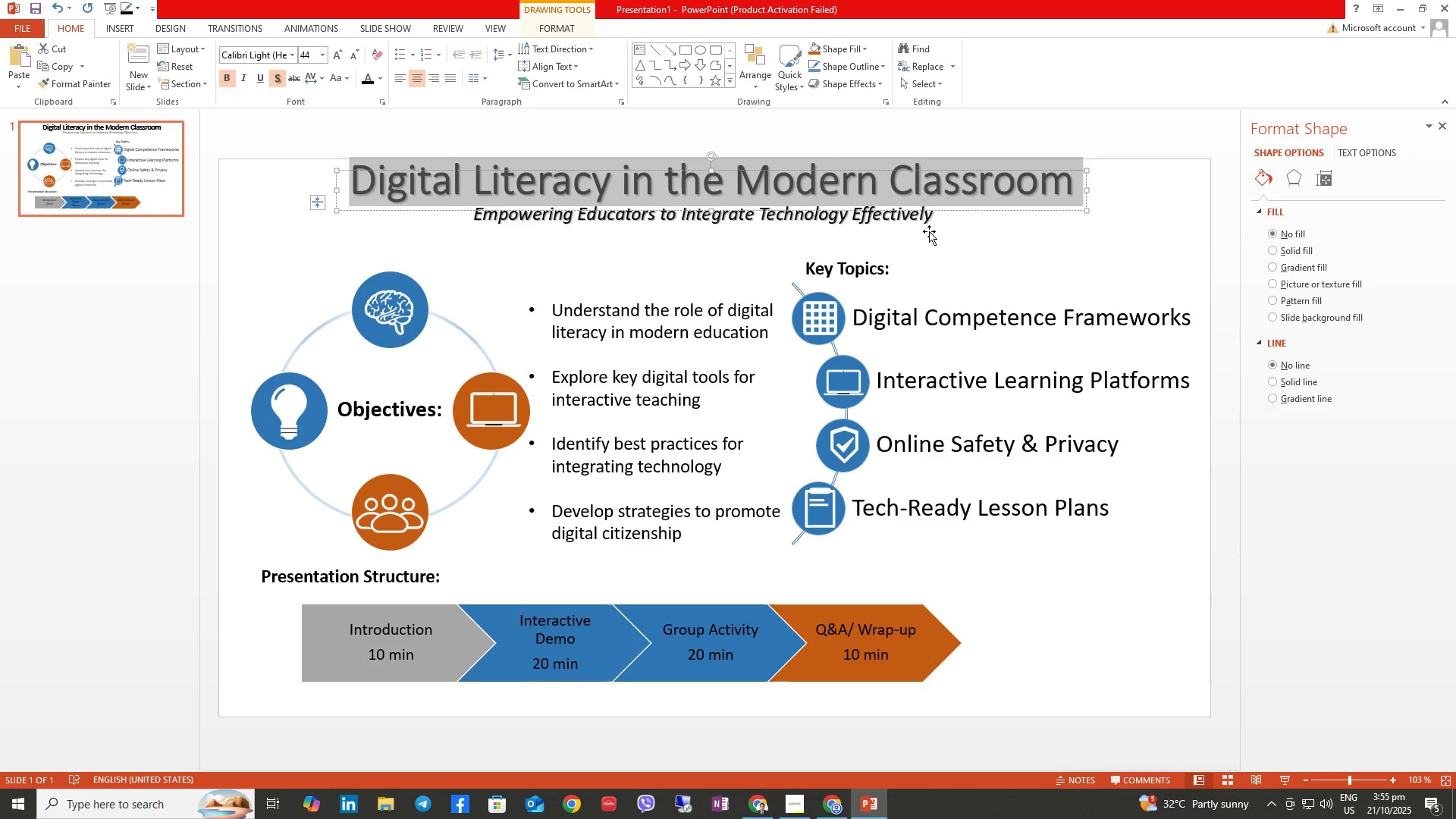 
right_click([1059, 185])
 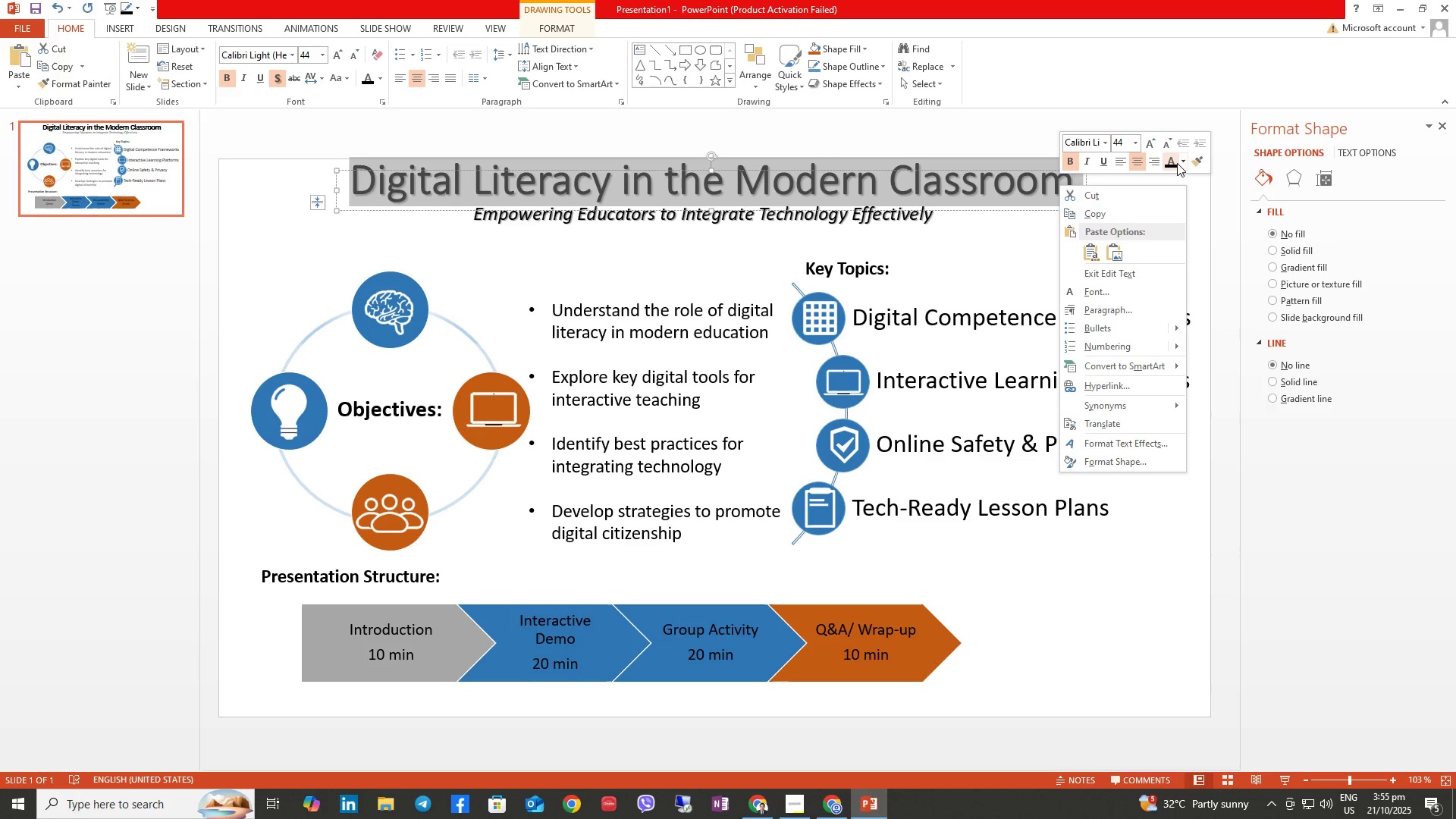 
left_click([1181, 162])
 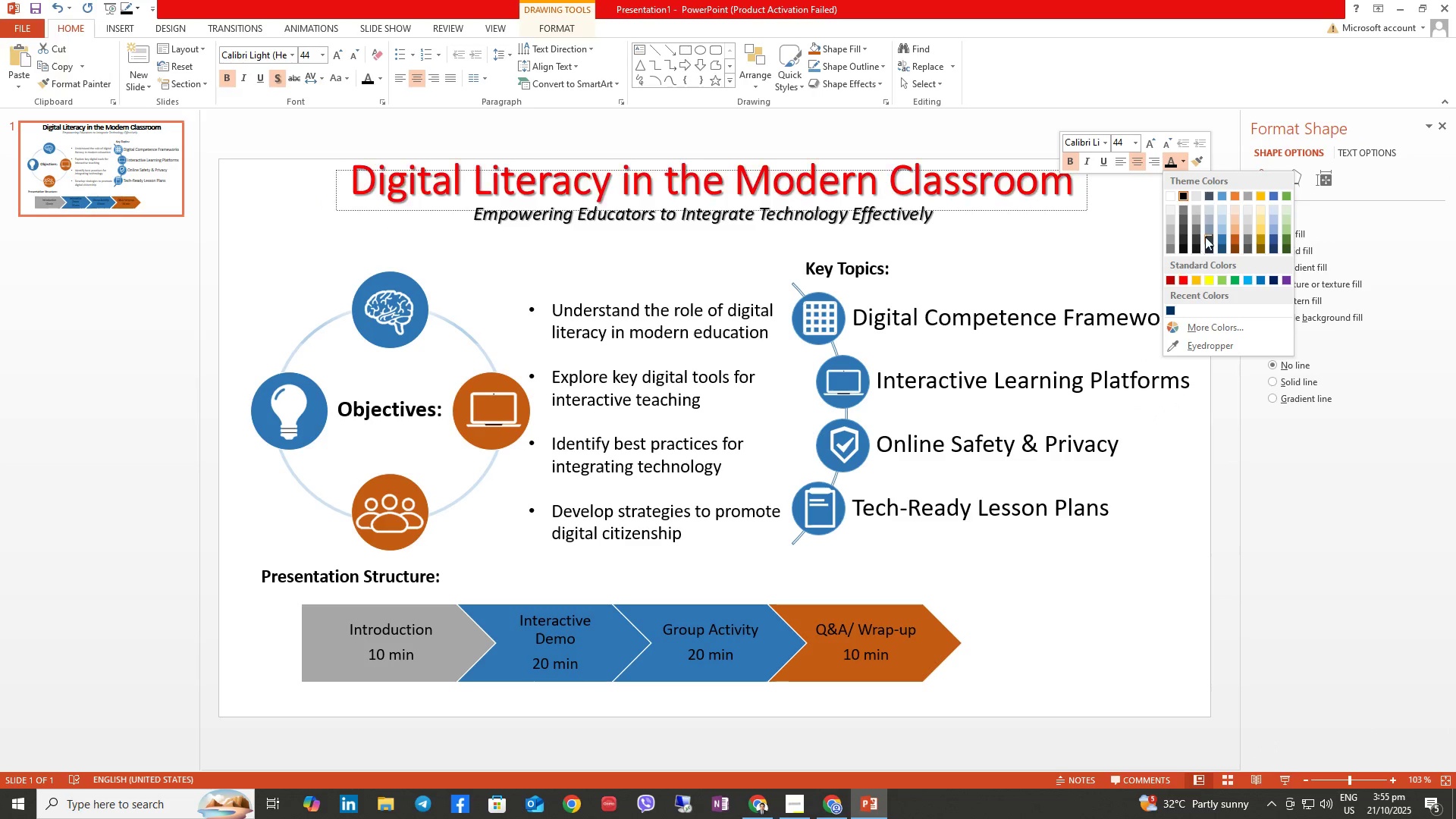 
left_click([1224, 238])
 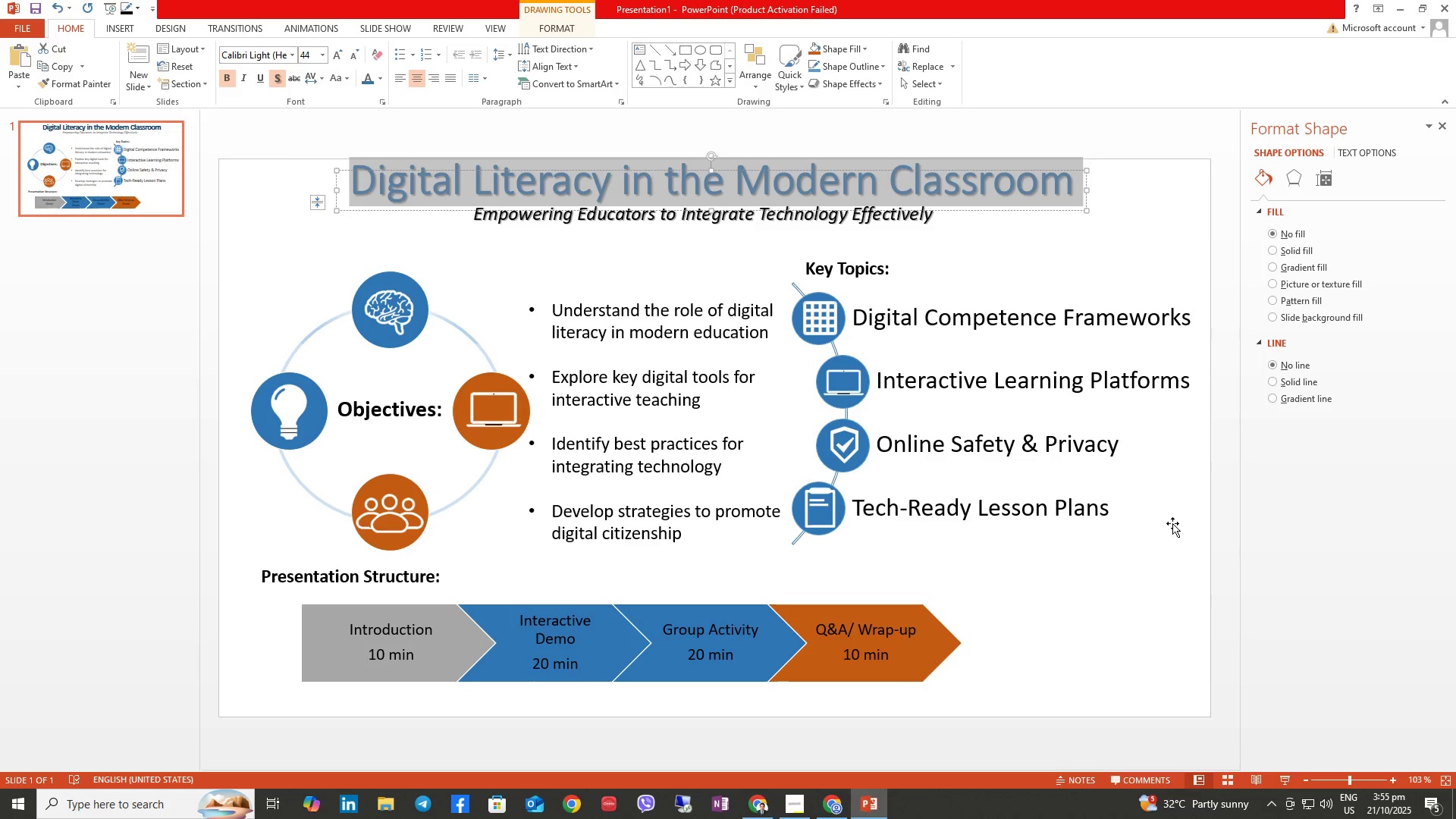 
left_click([1170, 531])
 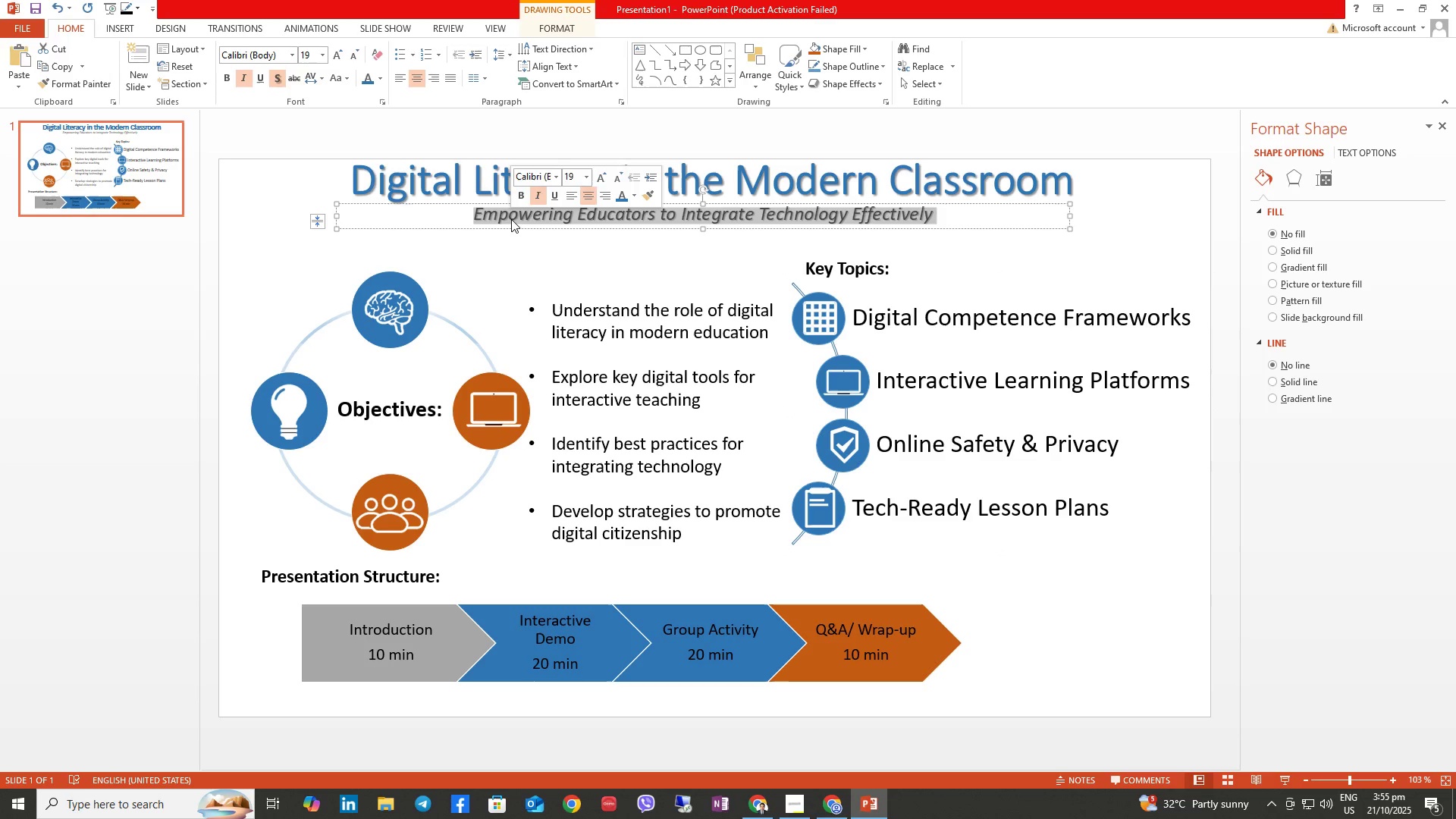 
left_click([631, 197])
 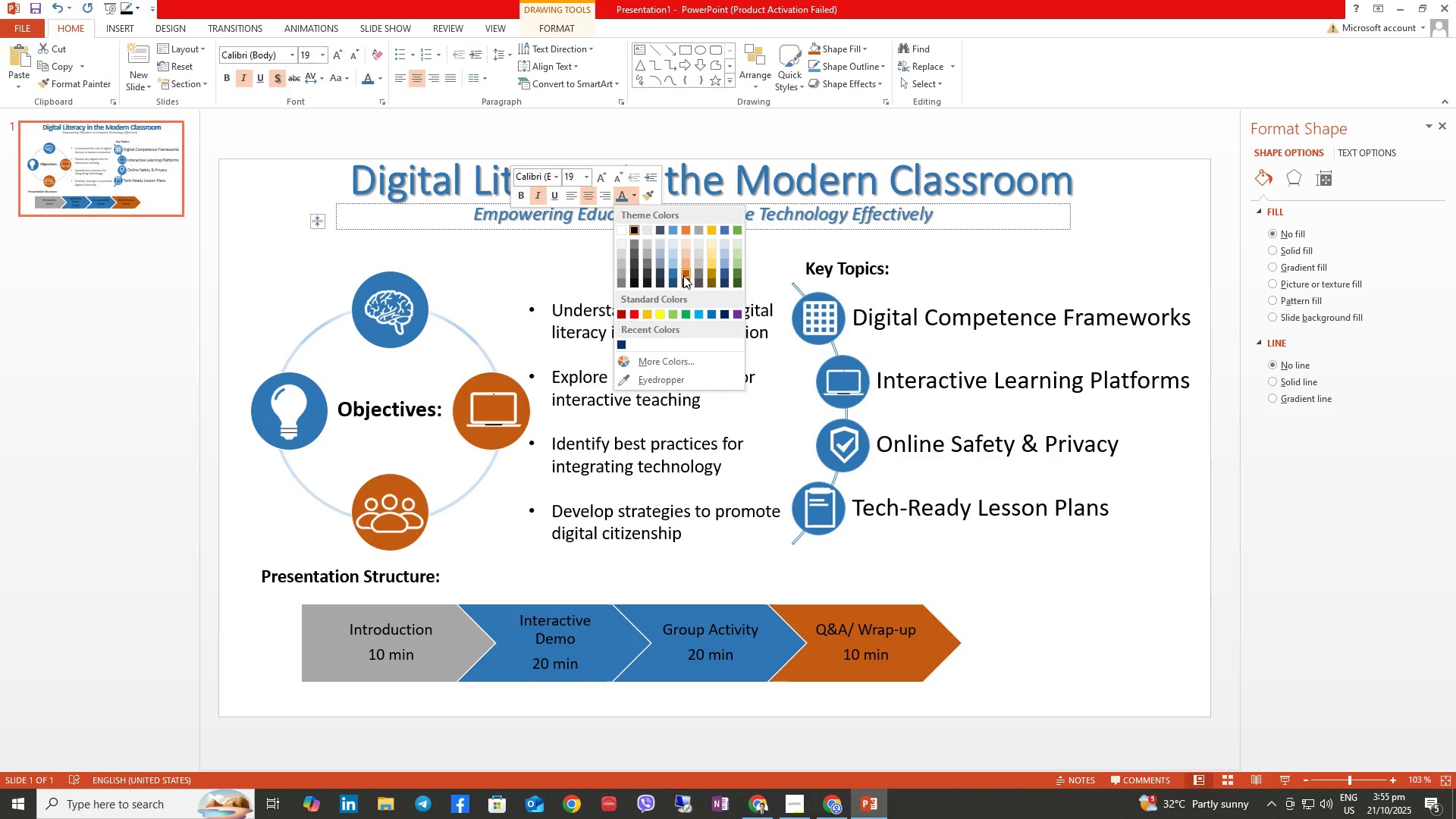 
left_click([686, 274])
 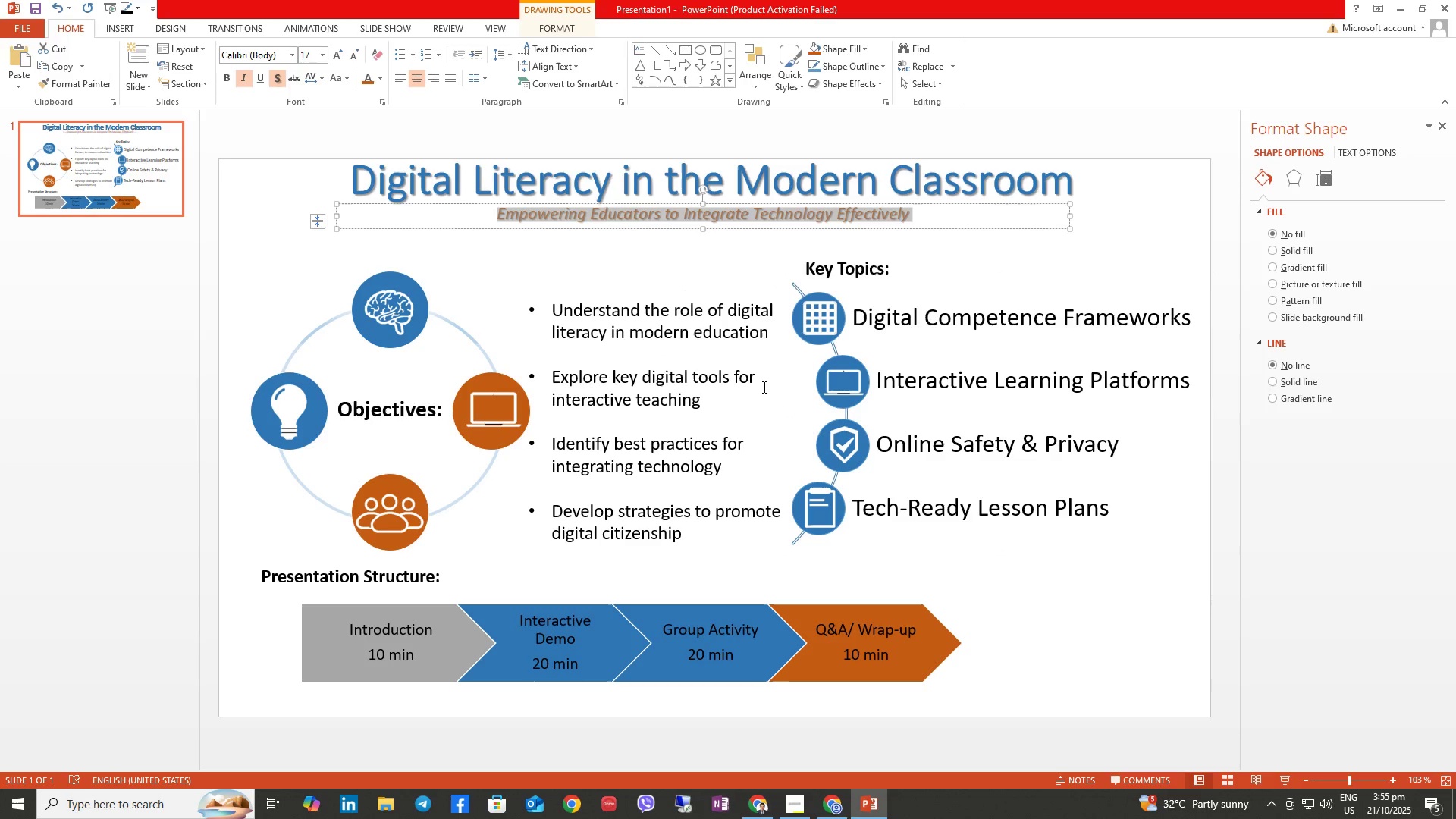 
left_click([792, 366])
 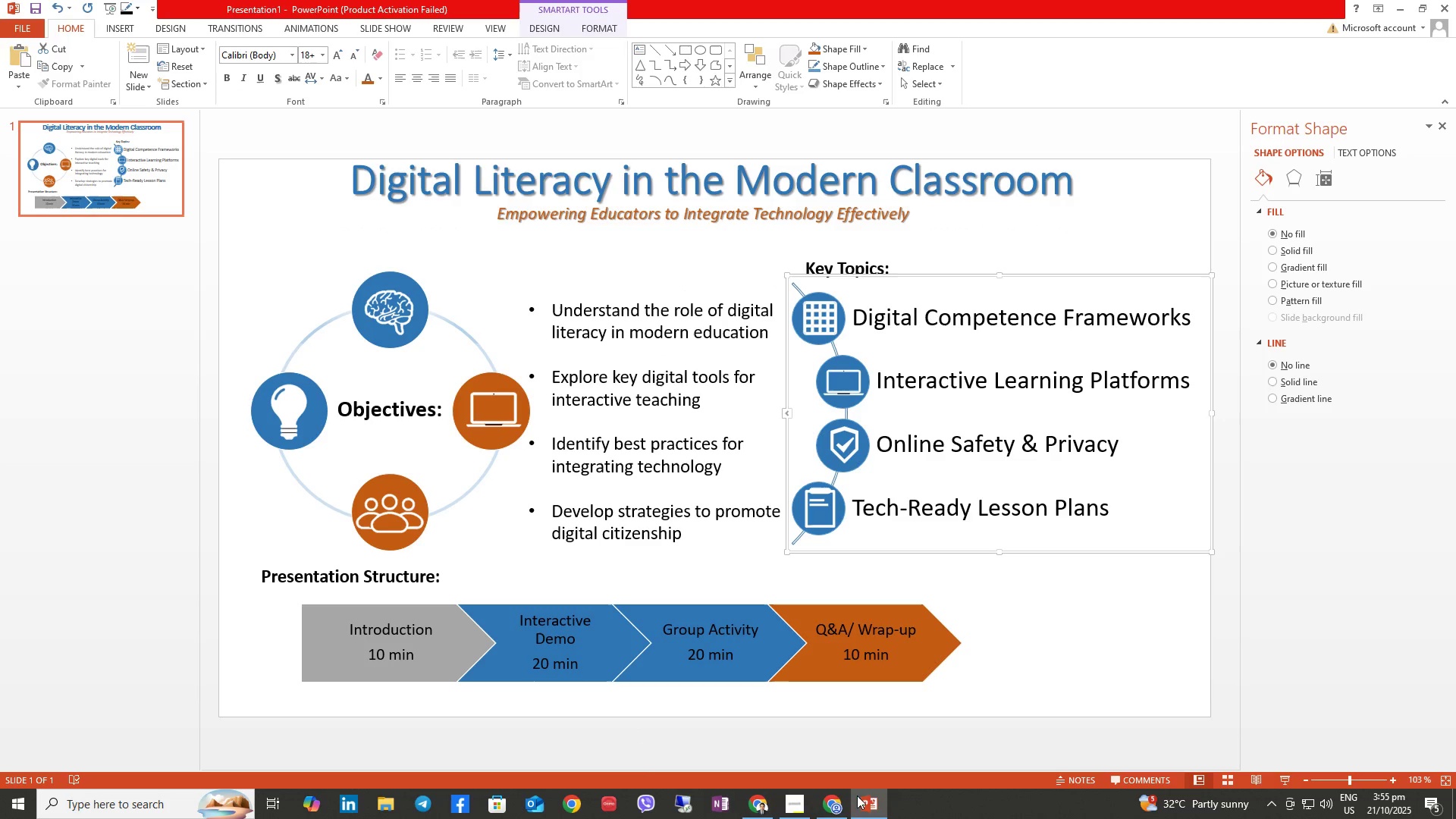 
left_click([786, 808])